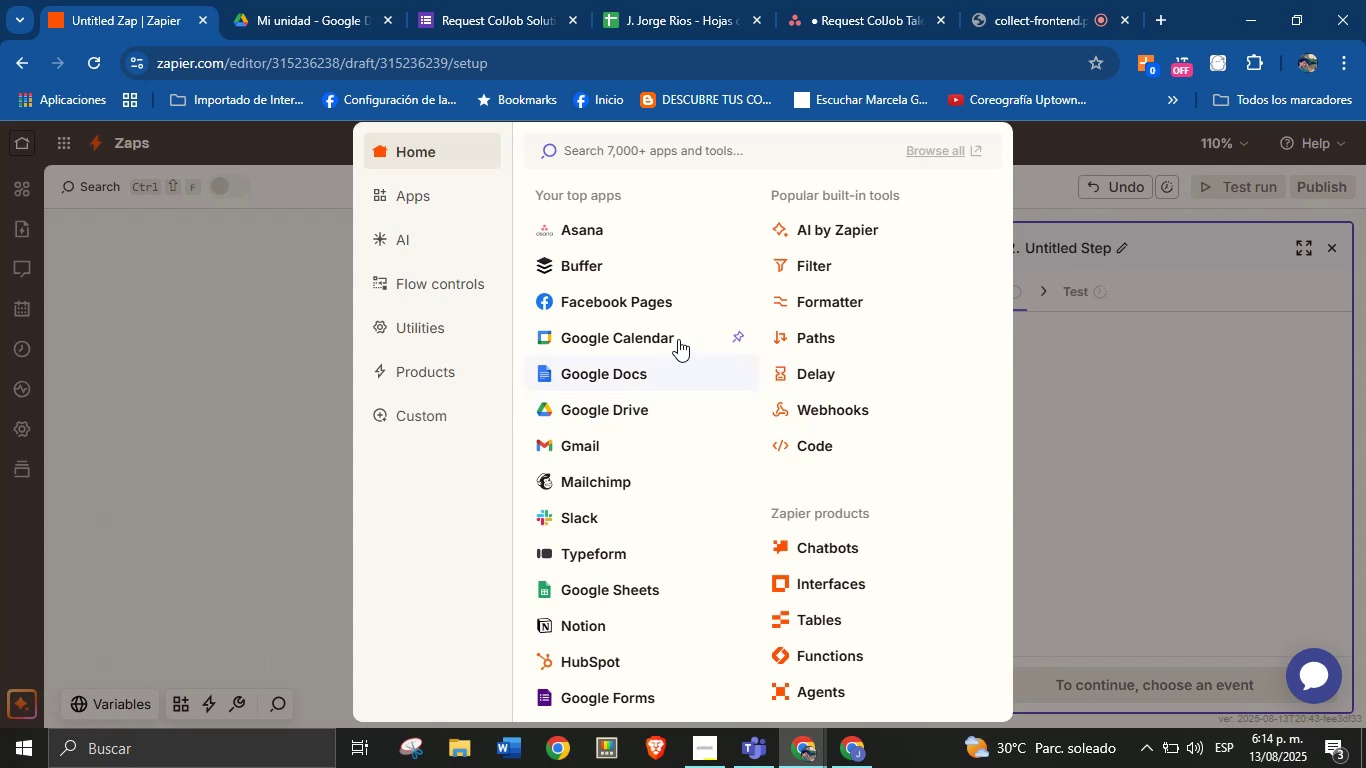 
left_click([297, 477])
 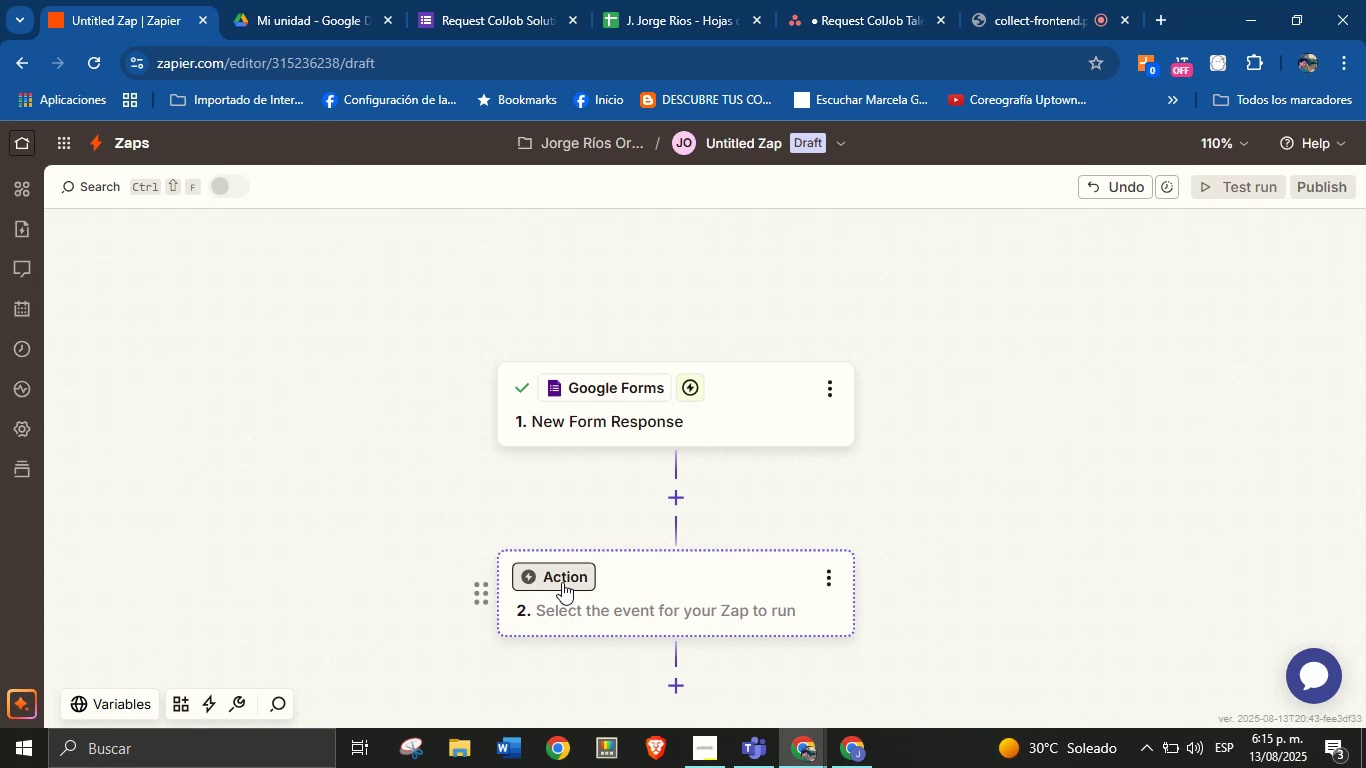 
wait(16.12)
 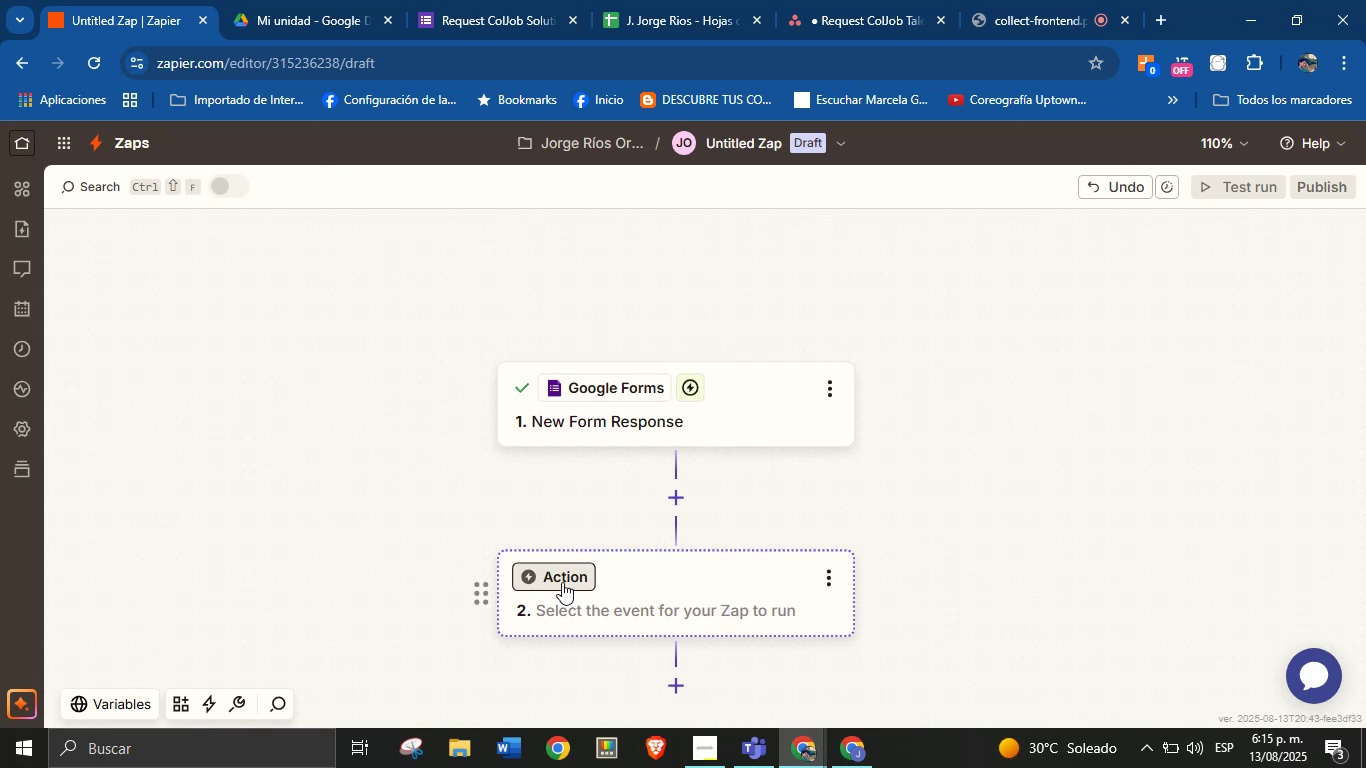 
left_click([438, 450])
 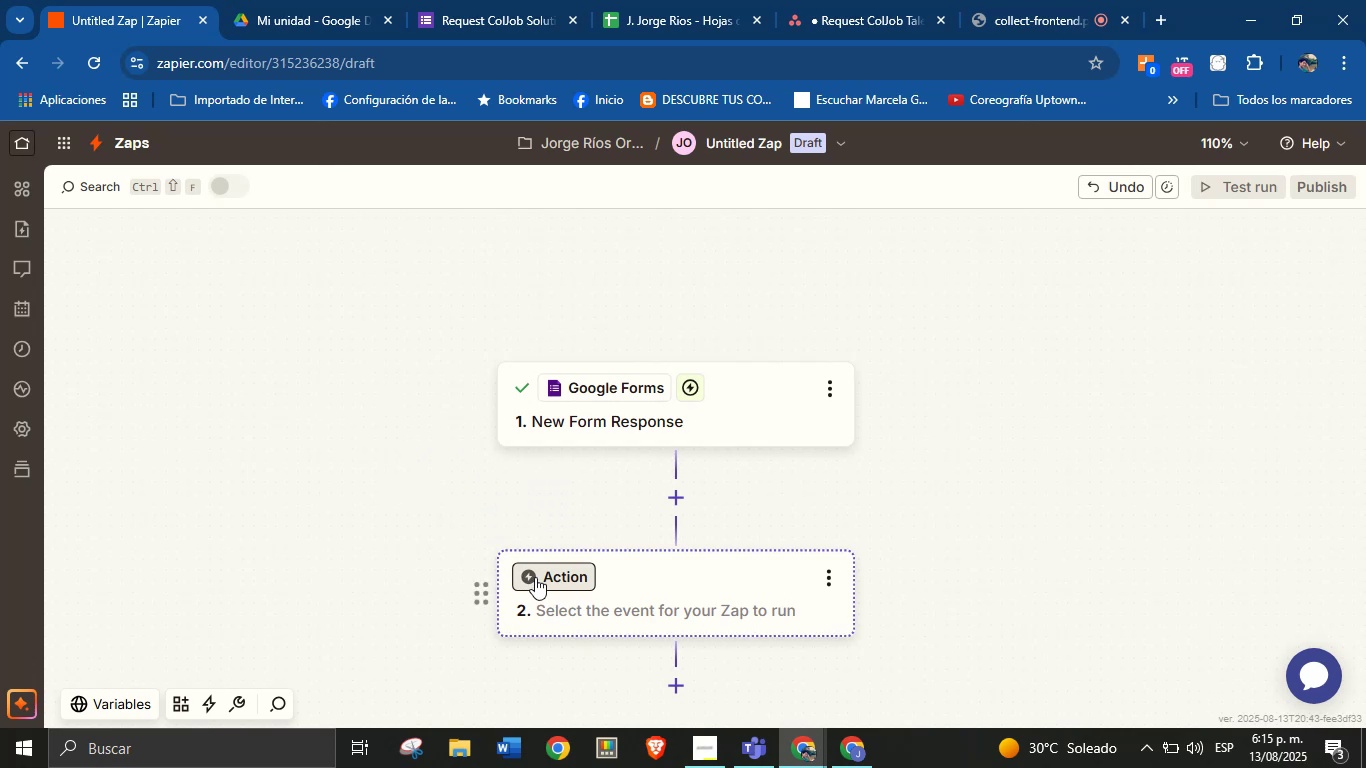 
left_click([535, 577])
 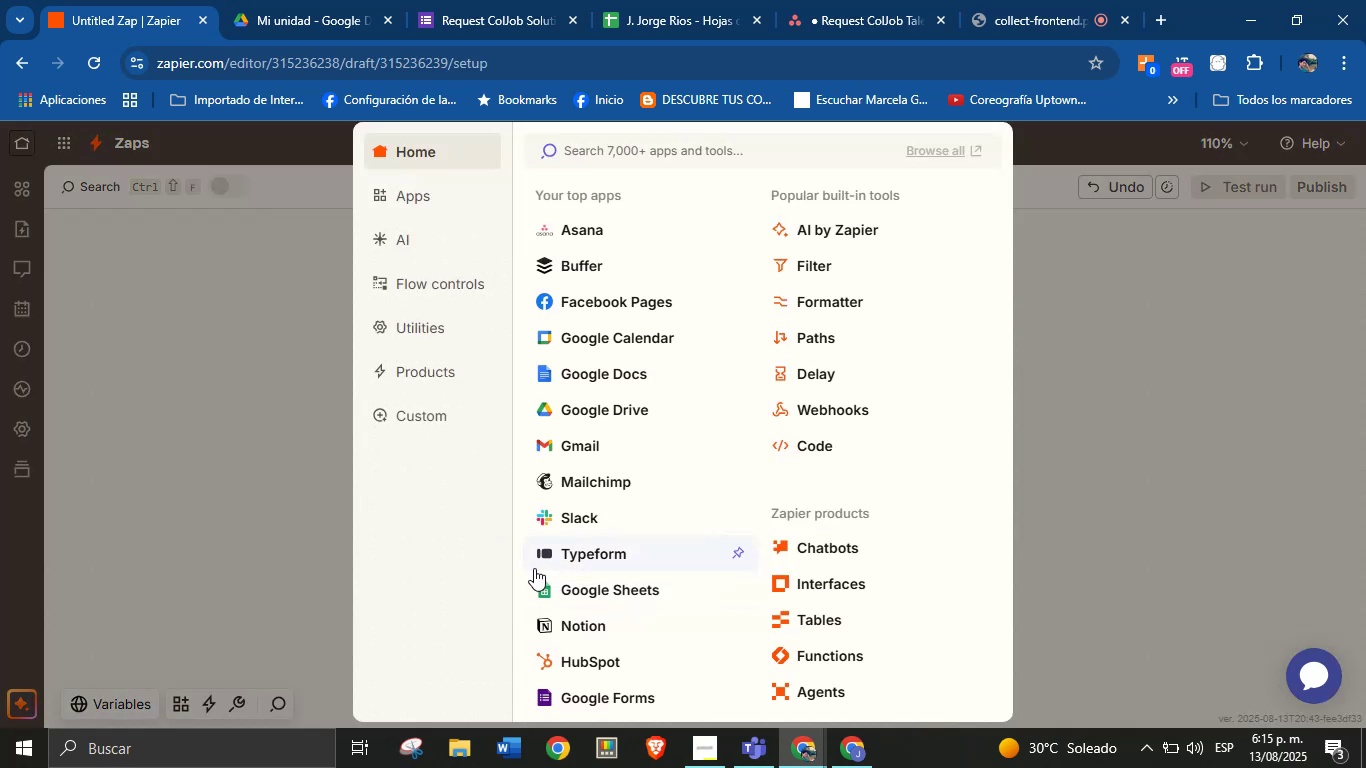 
wait(8.52)
 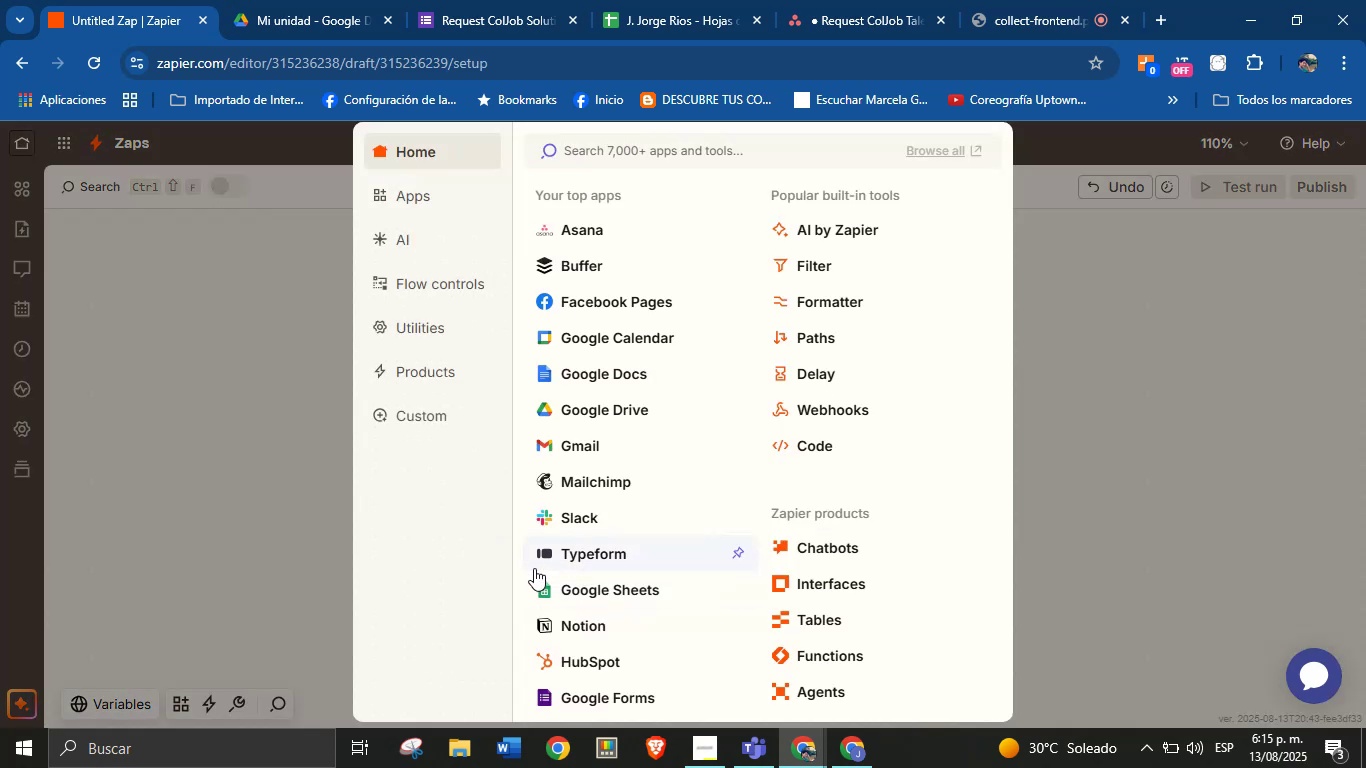 
left_click([1117, 428])
 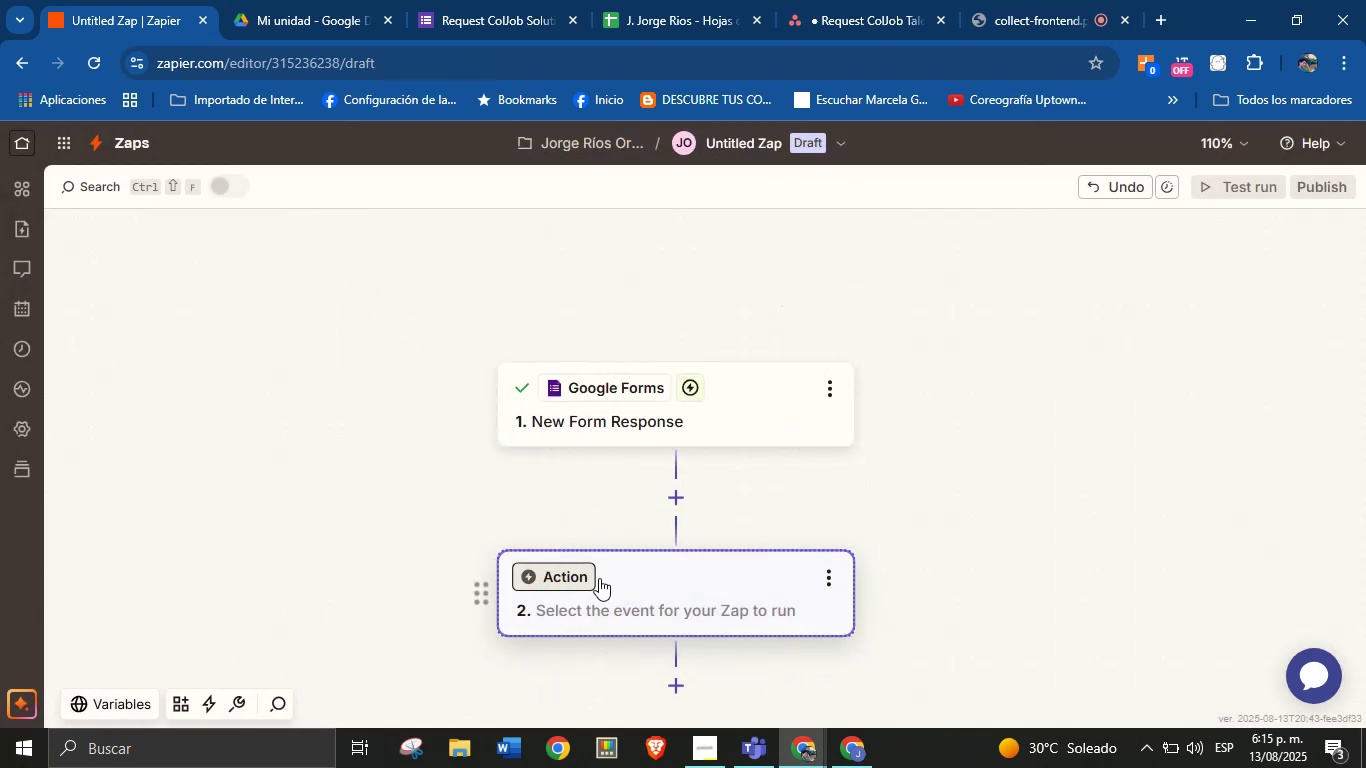 
left_click([582, 576])
 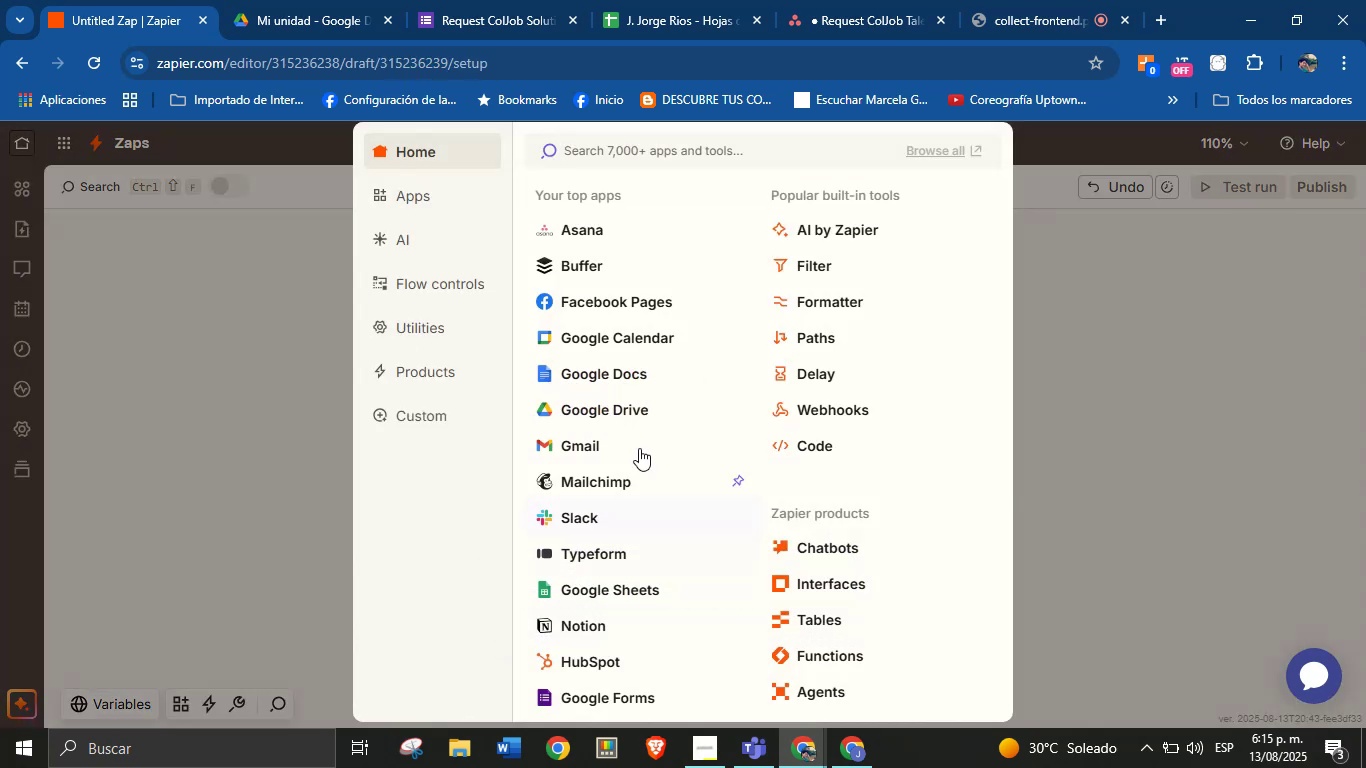 
left_click([1067, 374])
 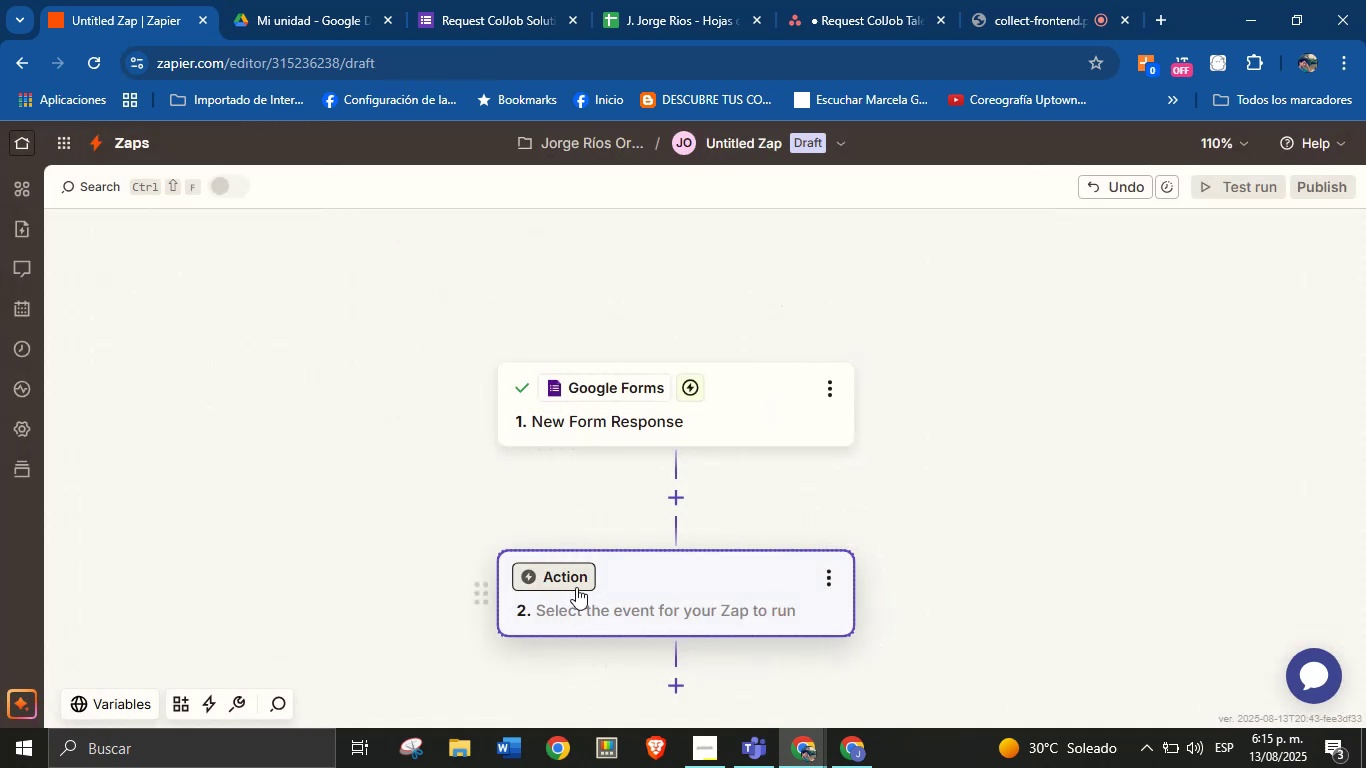 
left_click([576, 581])
 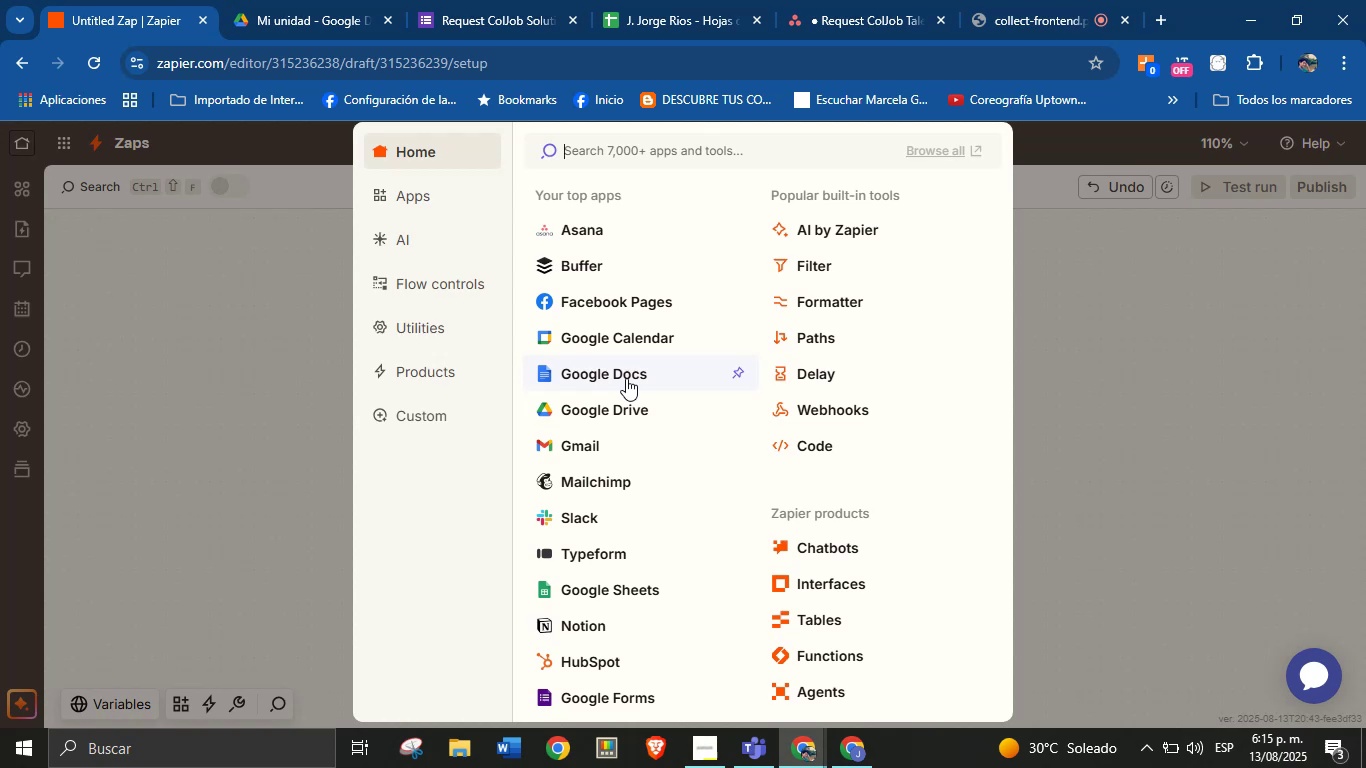 
left_click([311, 479])
 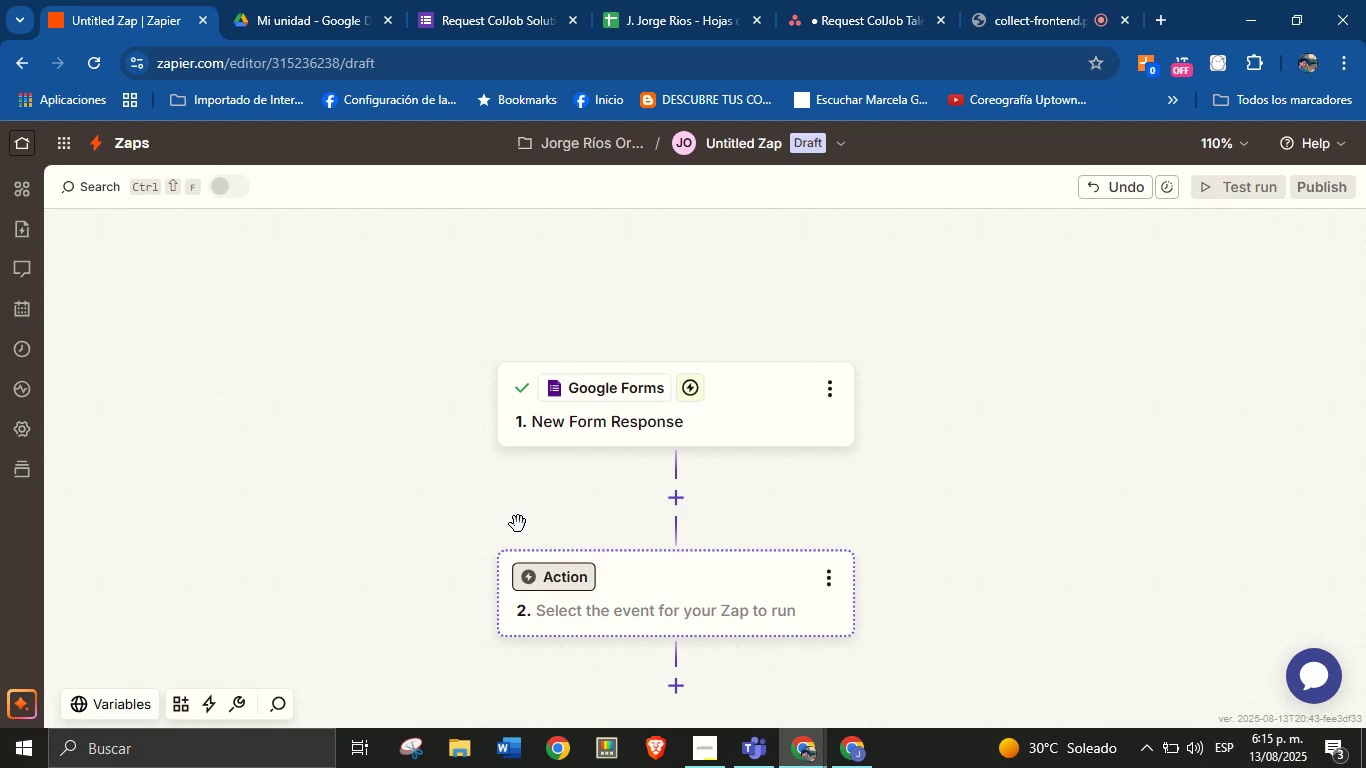 
wait(33.43)
 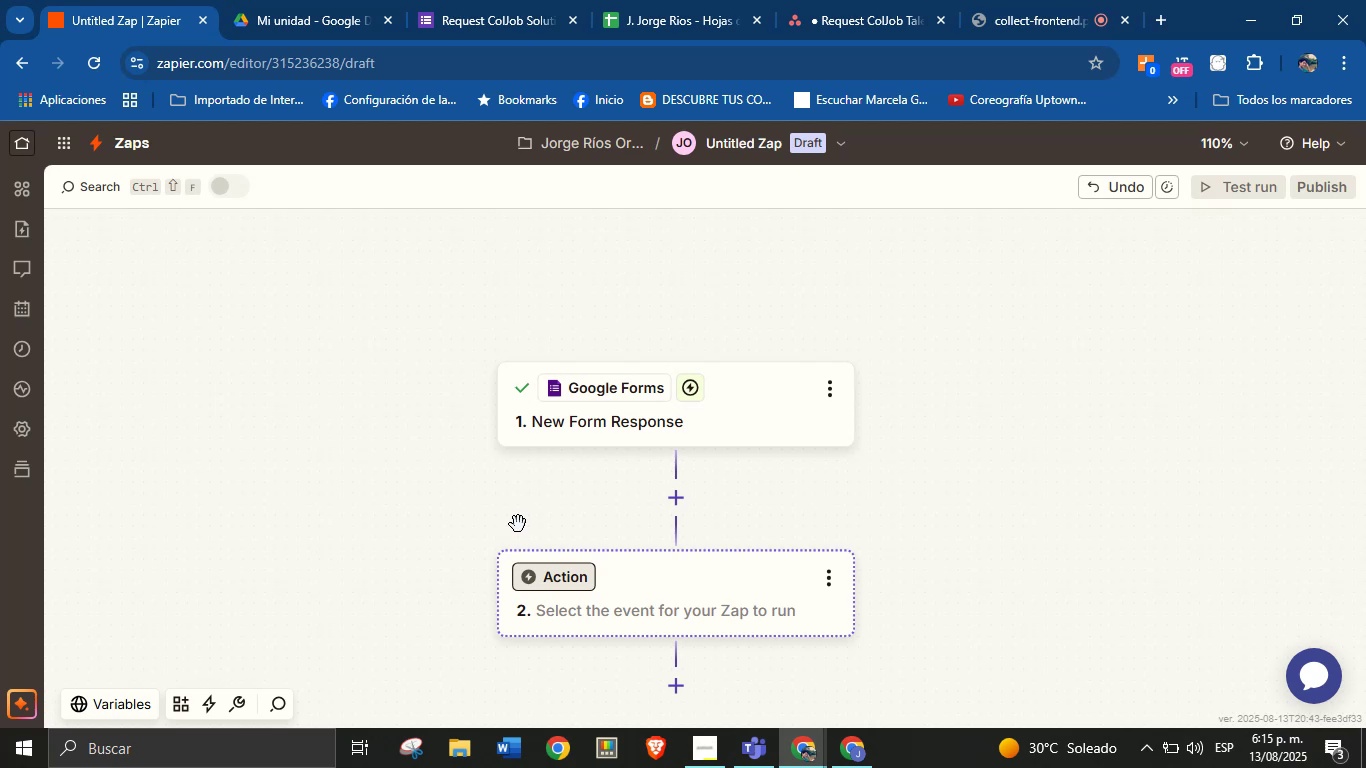 
scroll: coordinate [570, 490], scroll_direction: down, amount: 1.0
 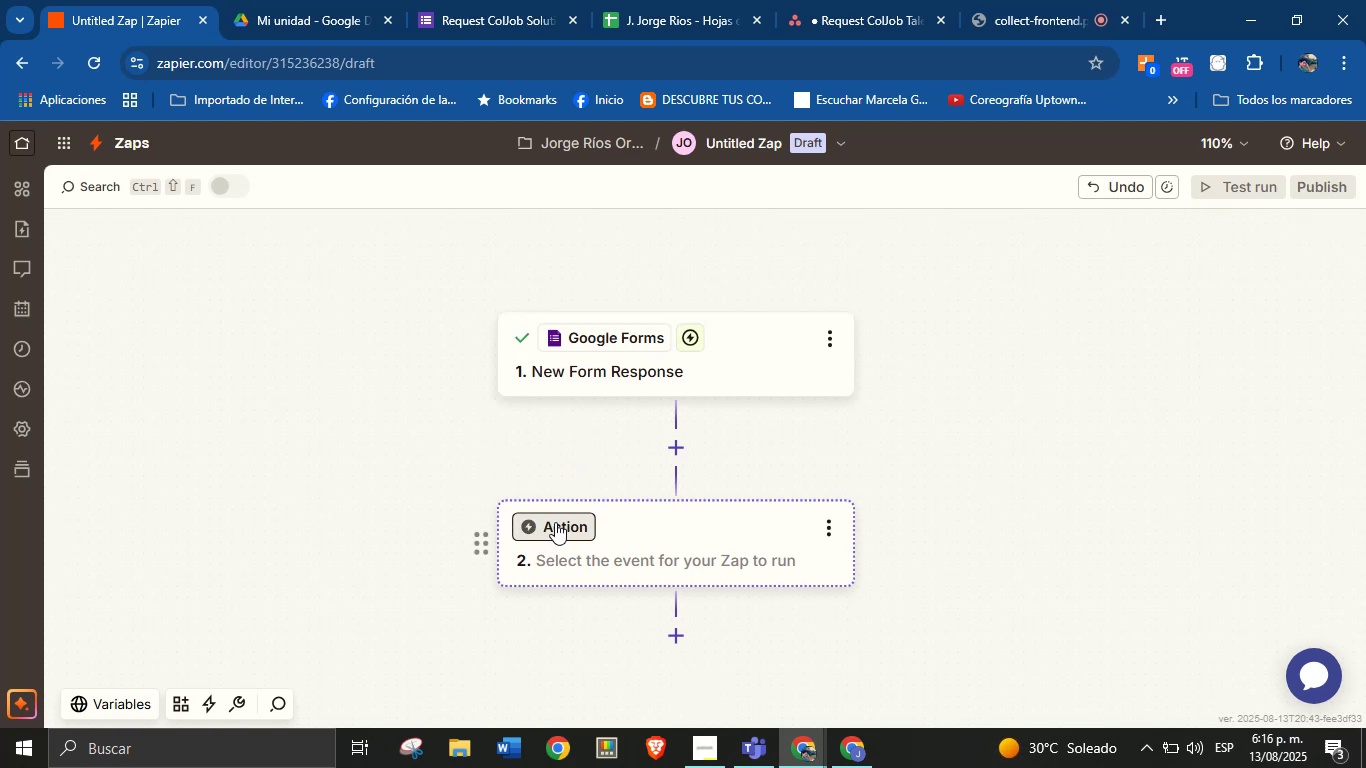 
wait(8.36)
 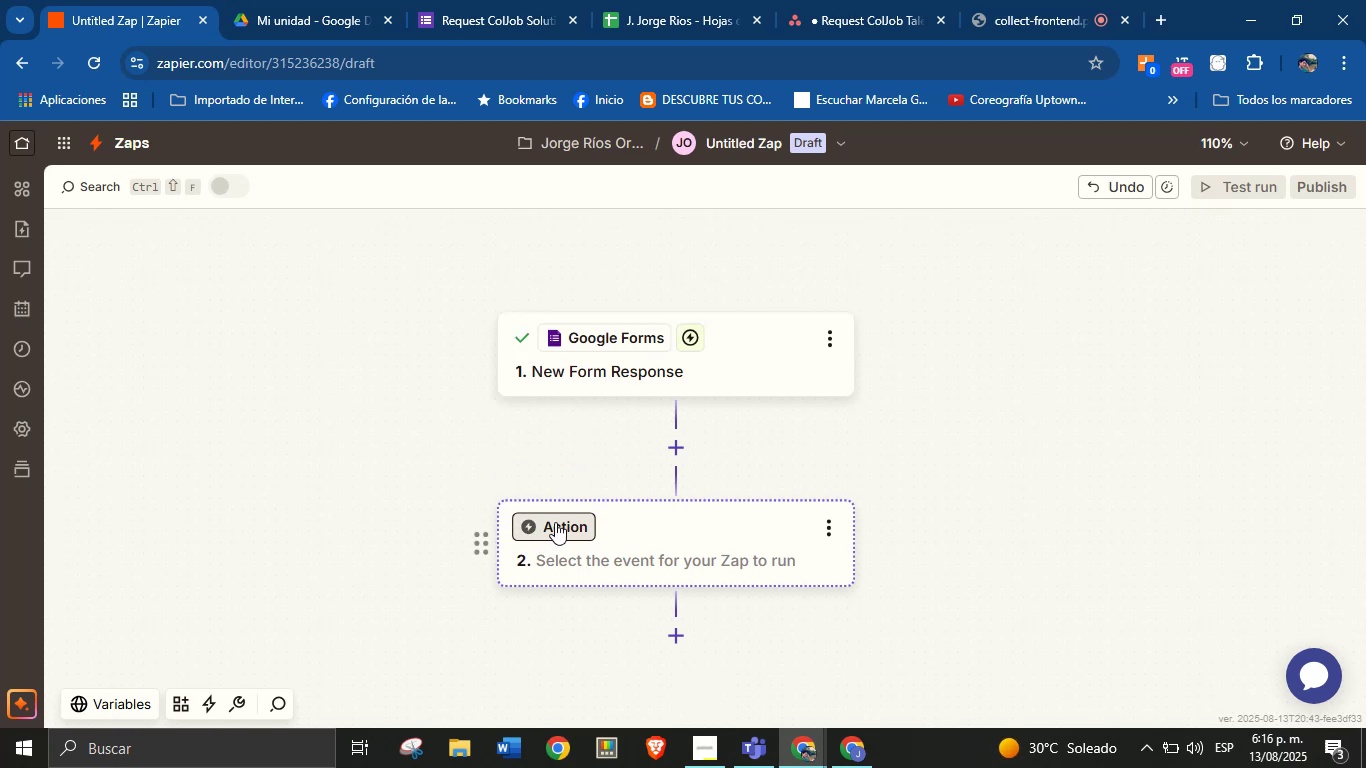 
left_click([555, 522])
 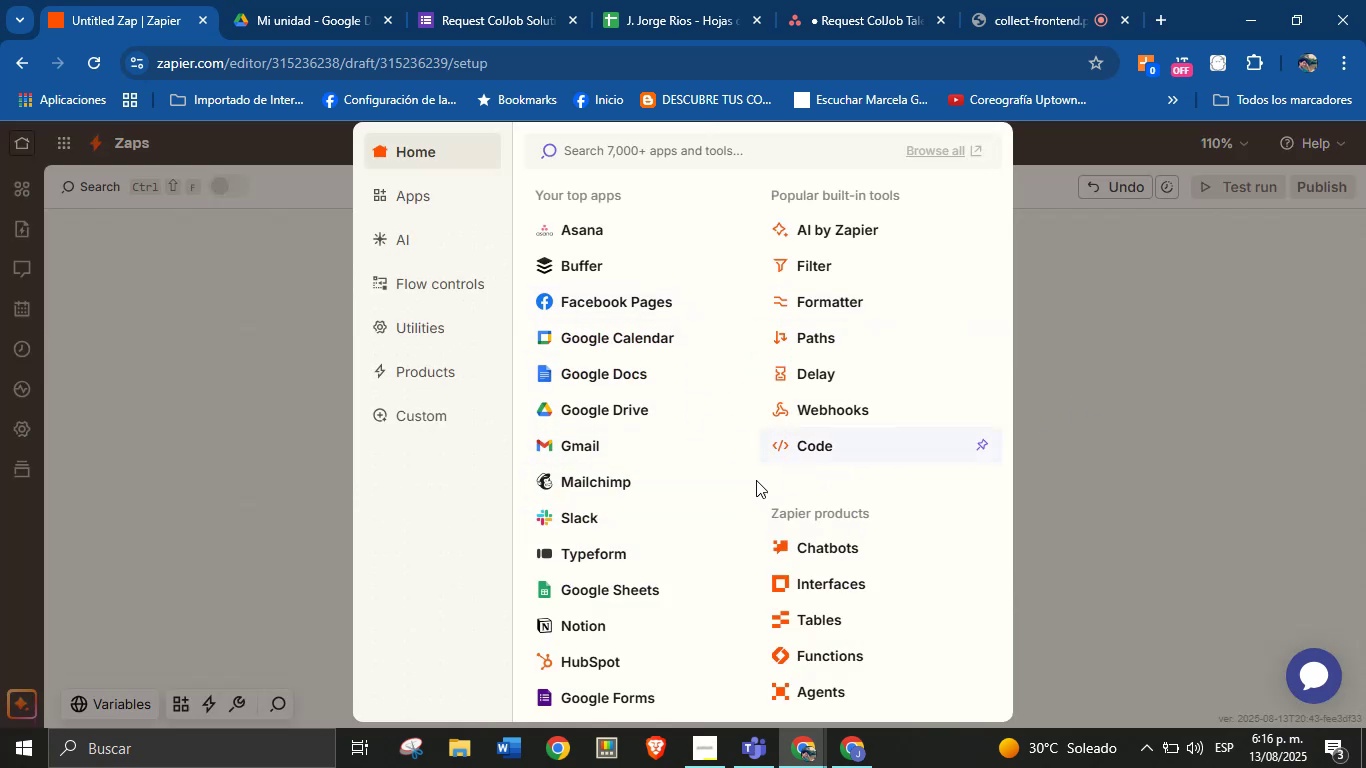 
wait(7.41)
 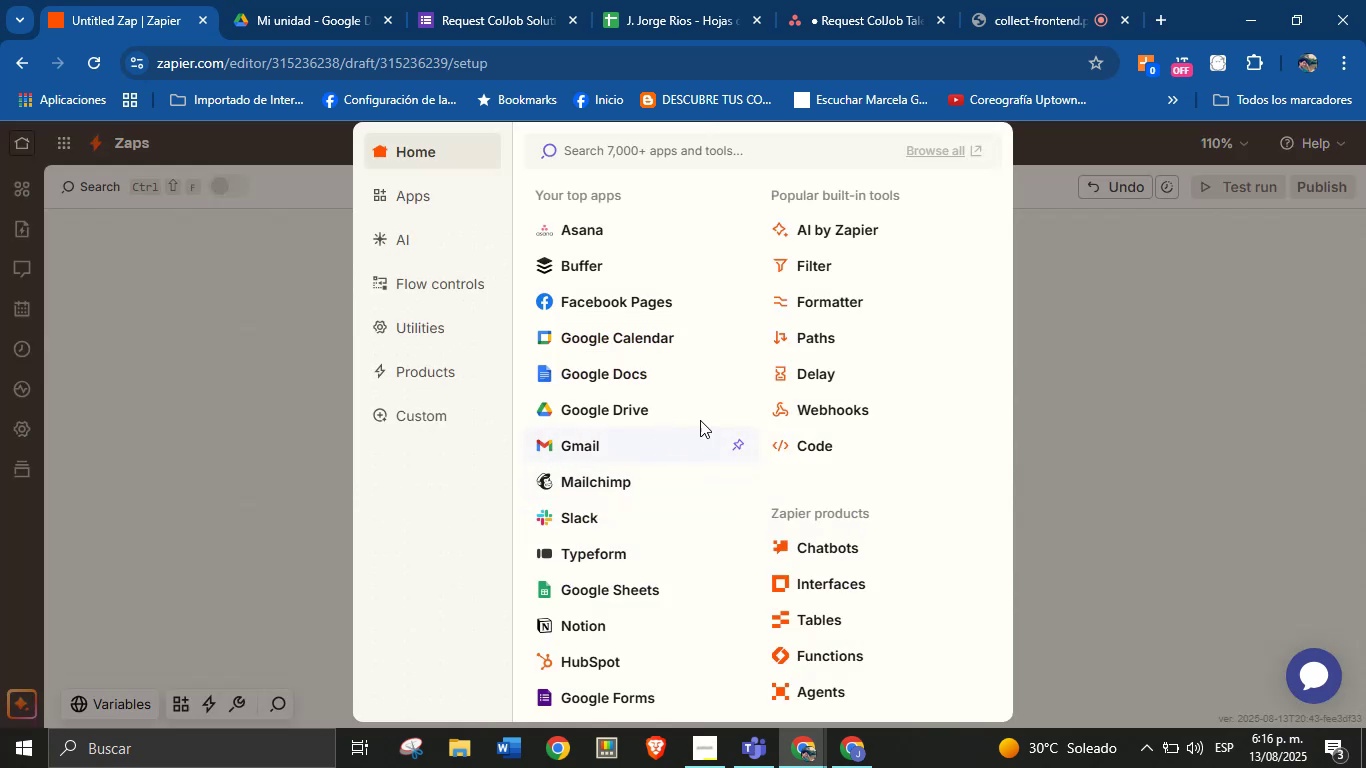 
scroll: coordinate [670, 299], scroll_direction: up, amount: 1.0
 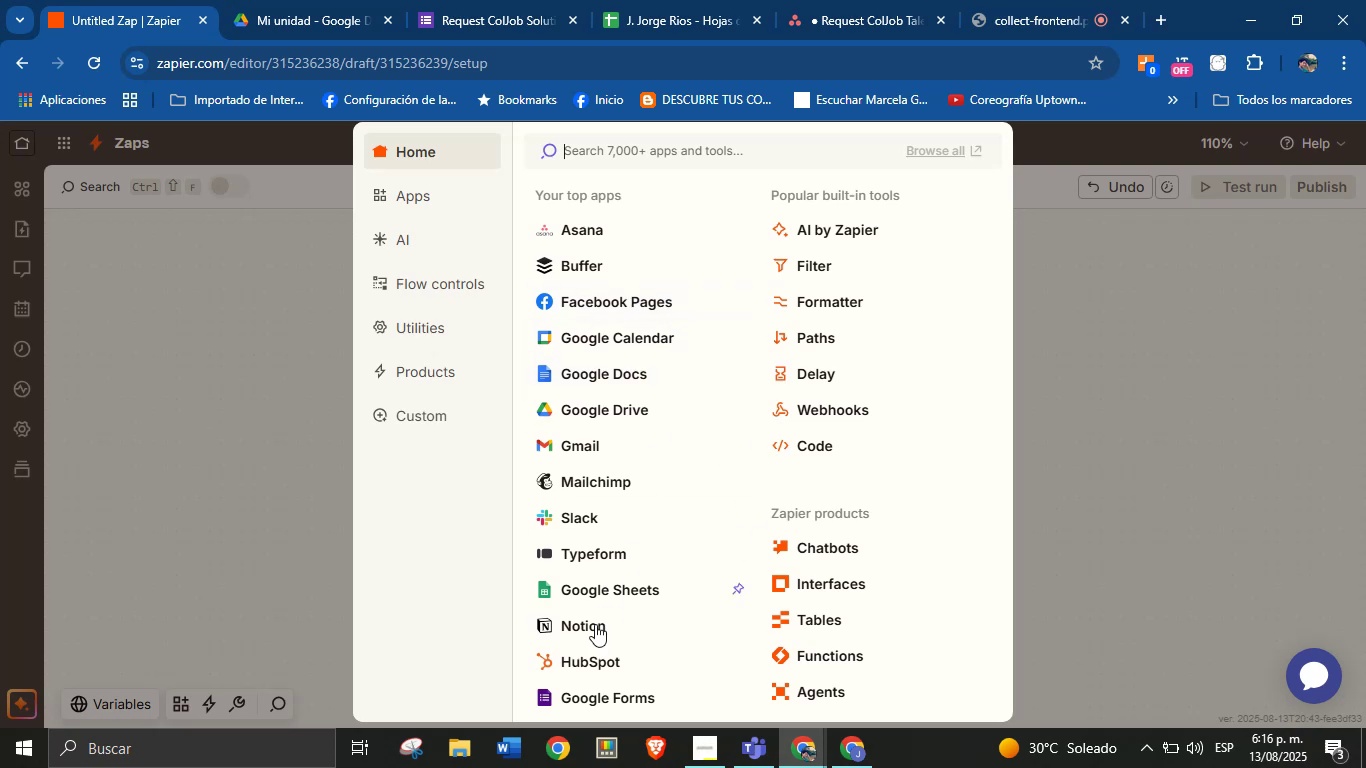 
left_click([593, 627])
 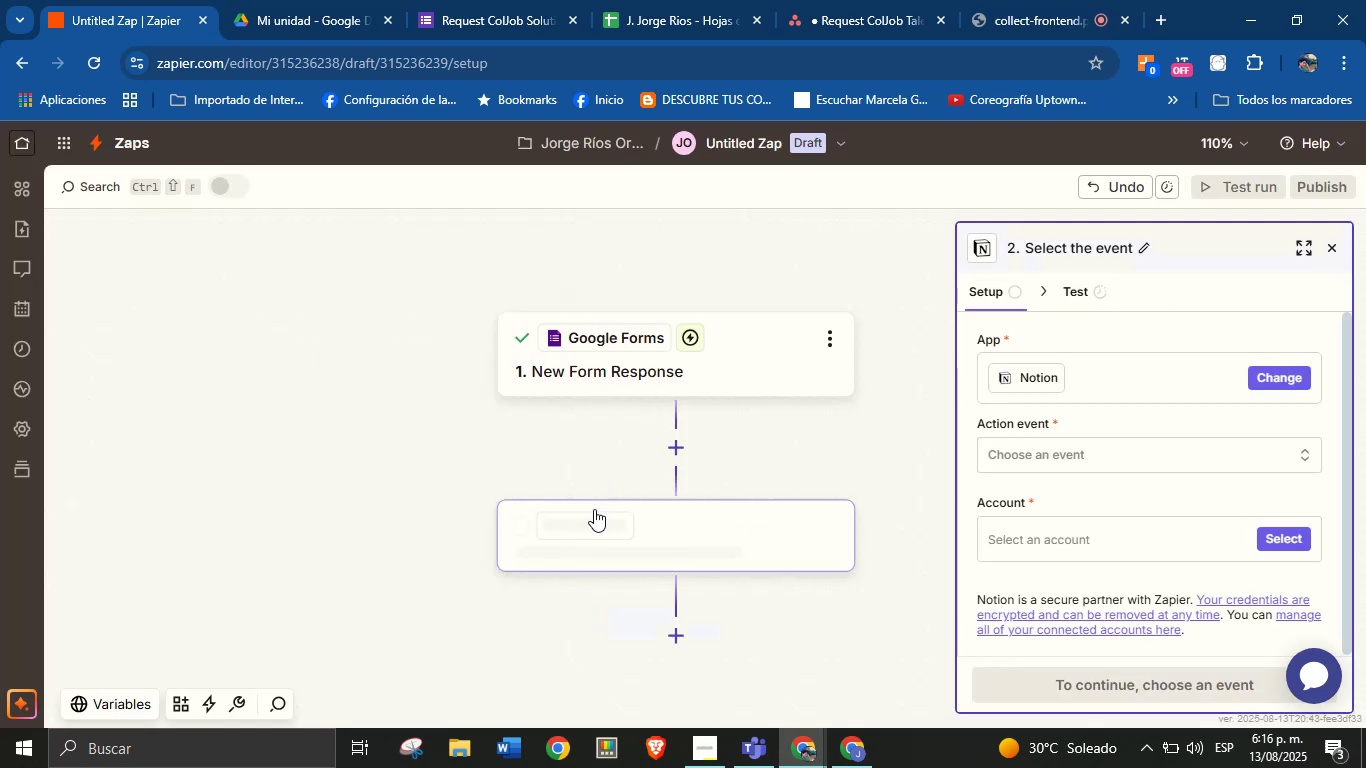 
left_click([1173, 458])
 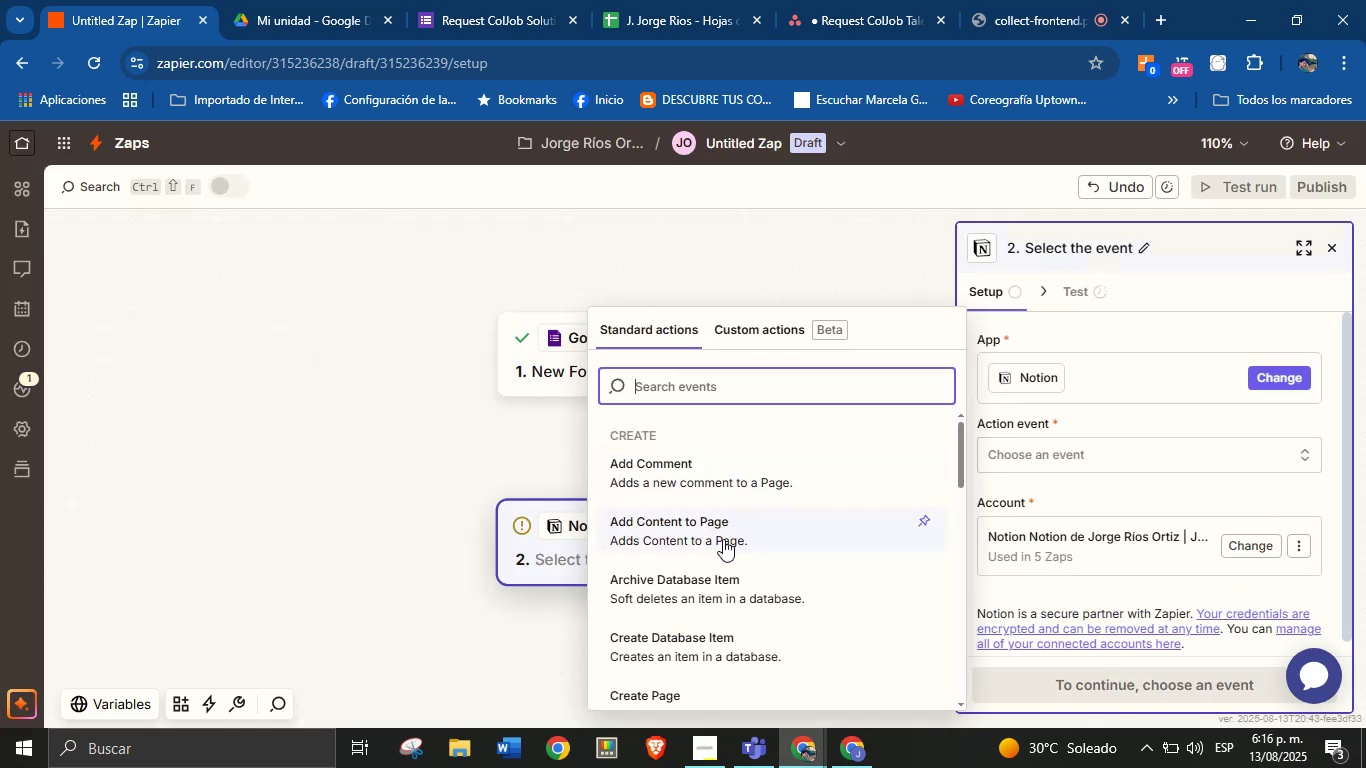 
scroll: coordinate [731, 559], scroll_direction: down, amount: 5.0
 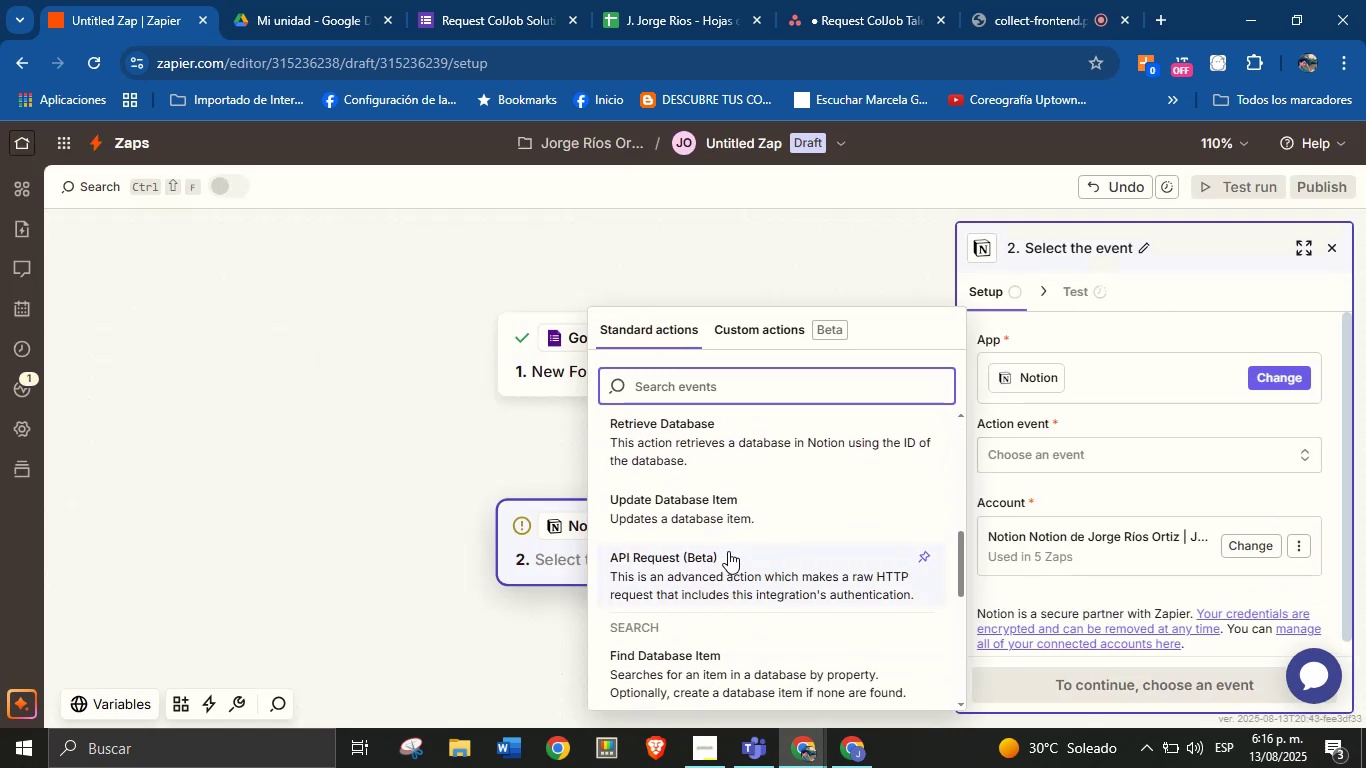 
type(it)
 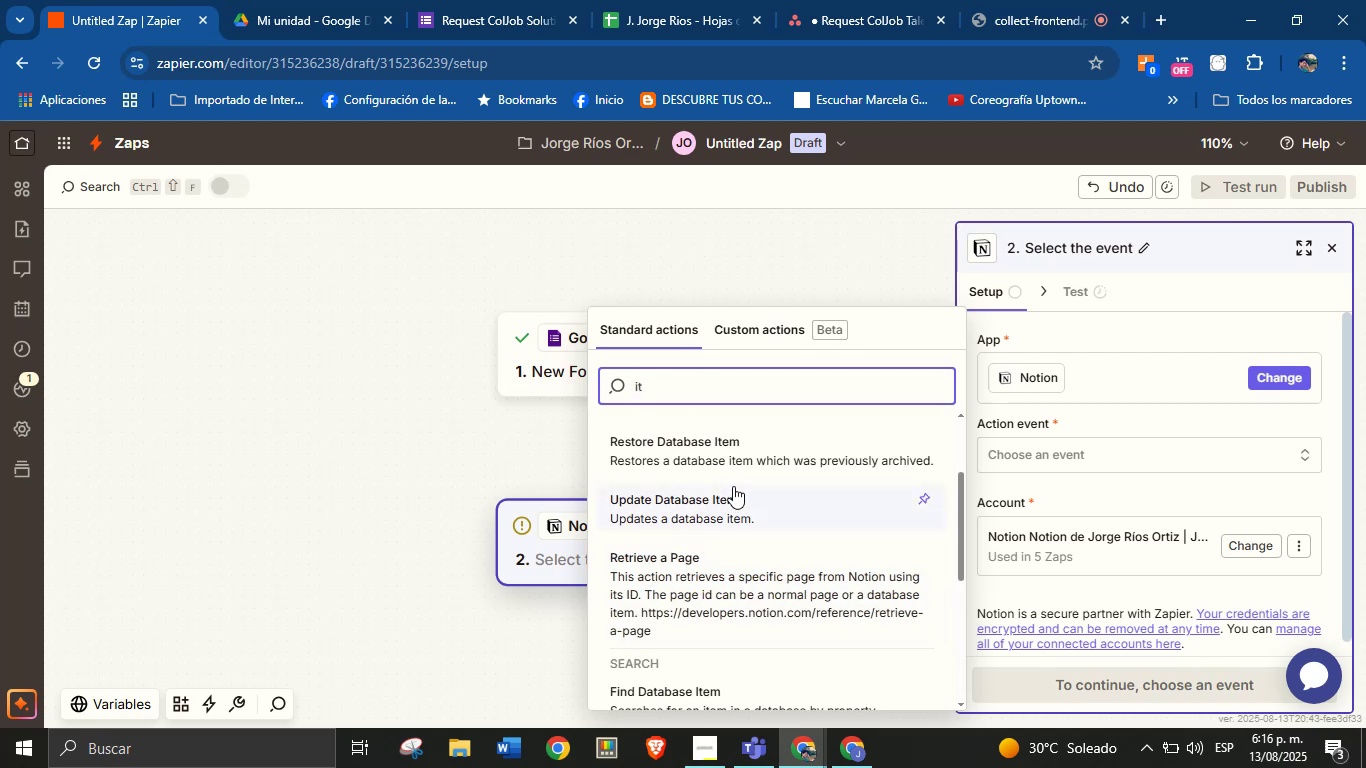 
left_click([735, 454])
 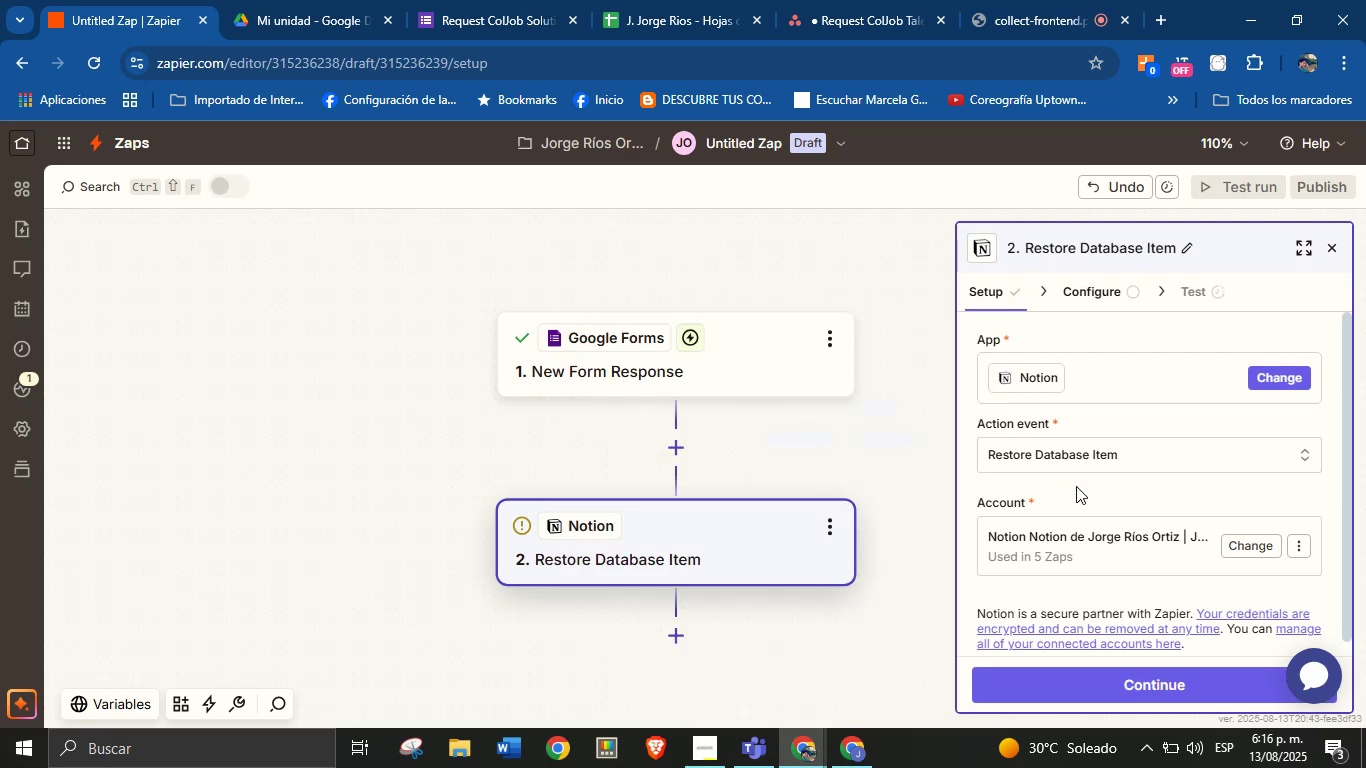 
left_click([1077, 489])
 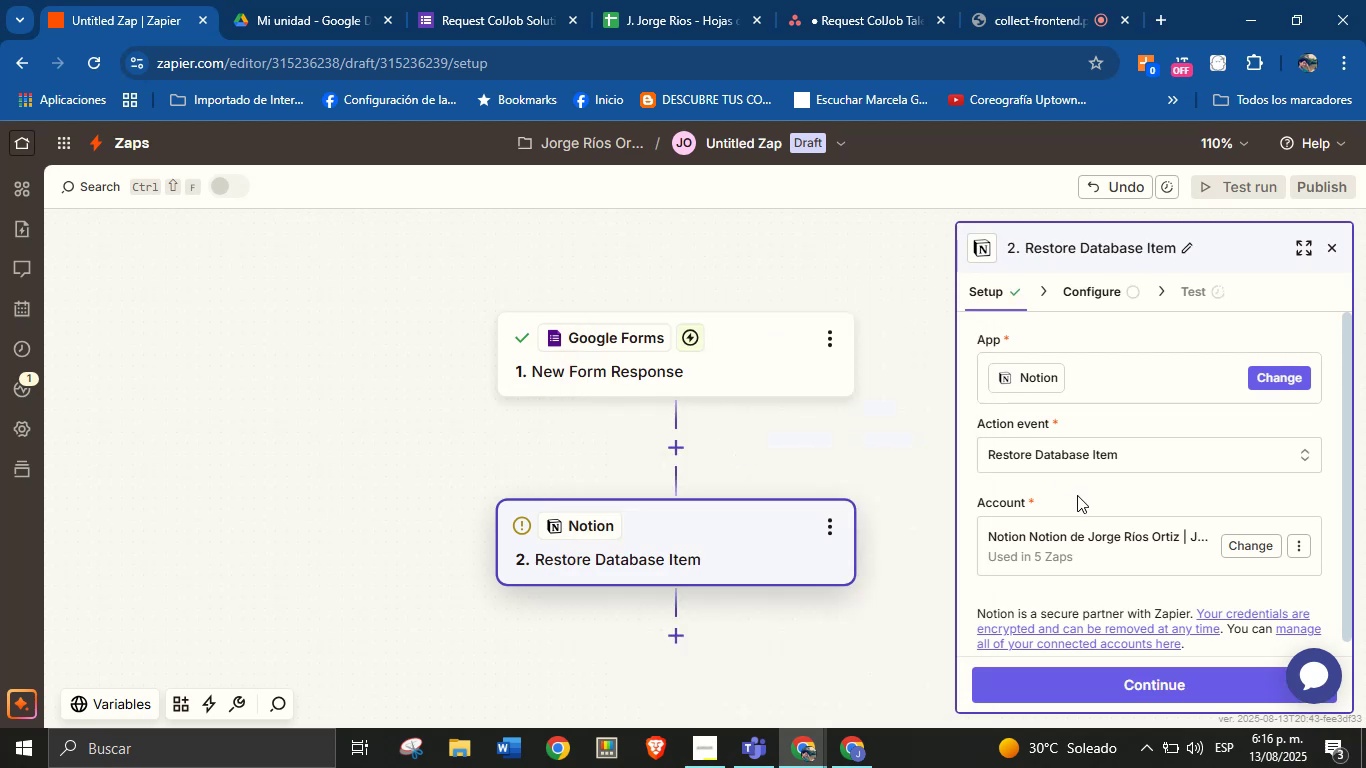 
scroll: coordinate [1082, 497], scroll_direction: up, amount: 1.0
 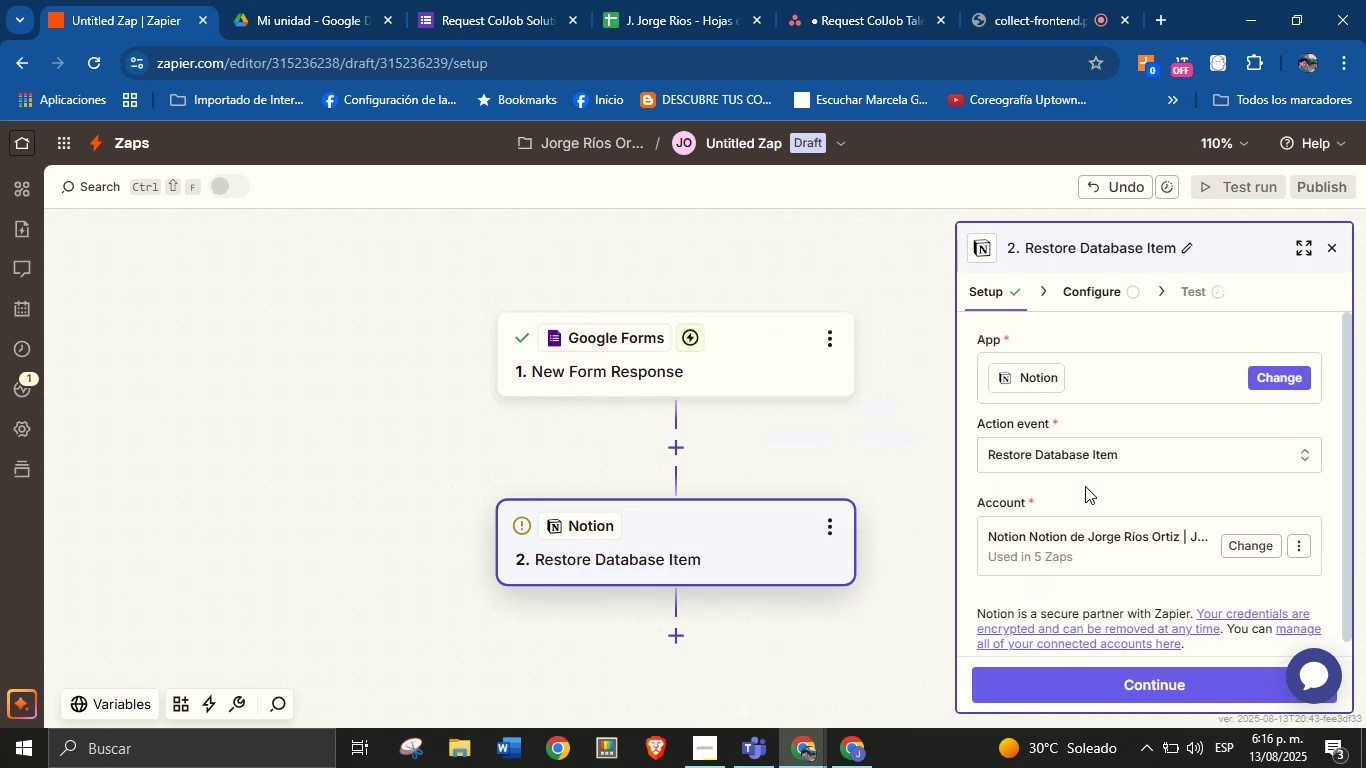 
left_click([1138, 666])
 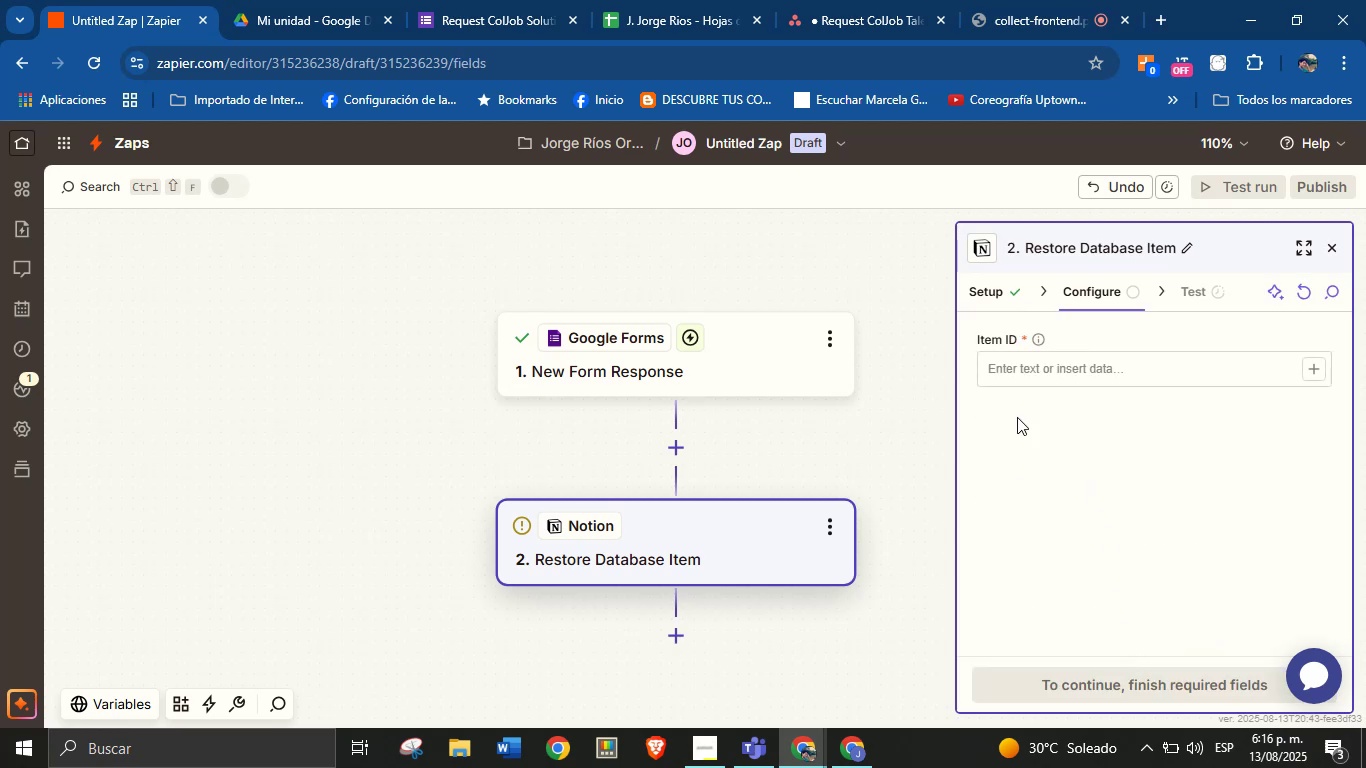 
left_click([1064, 374])
 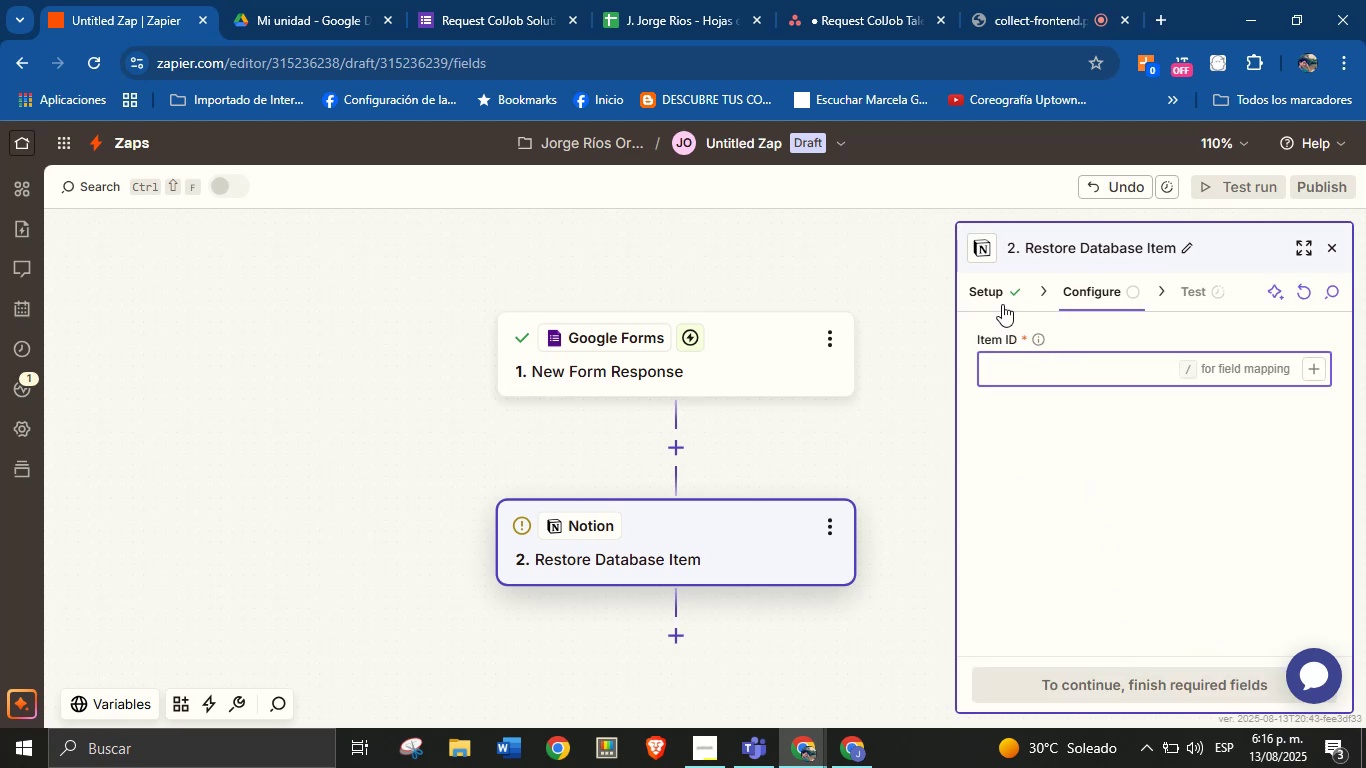 
left_click([994, 283])
 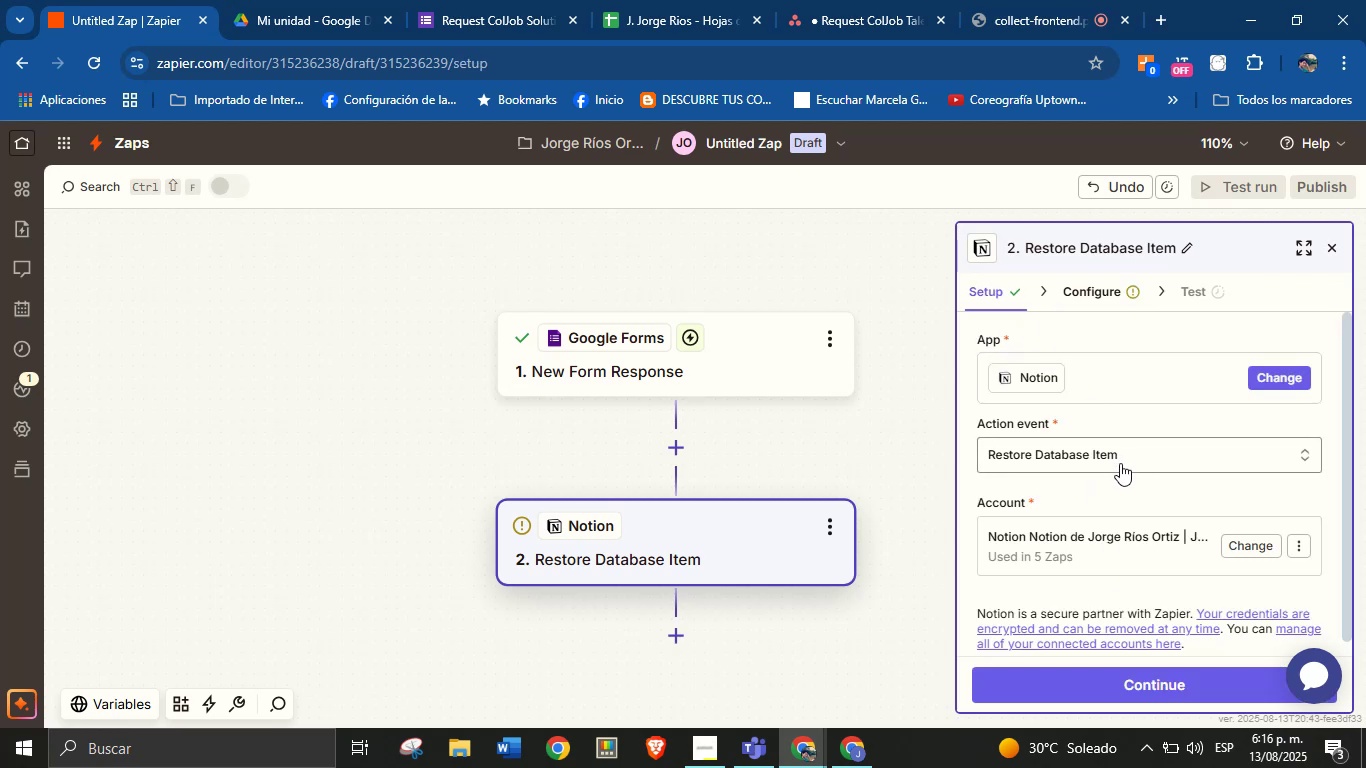 
left_click([1131, 461])
 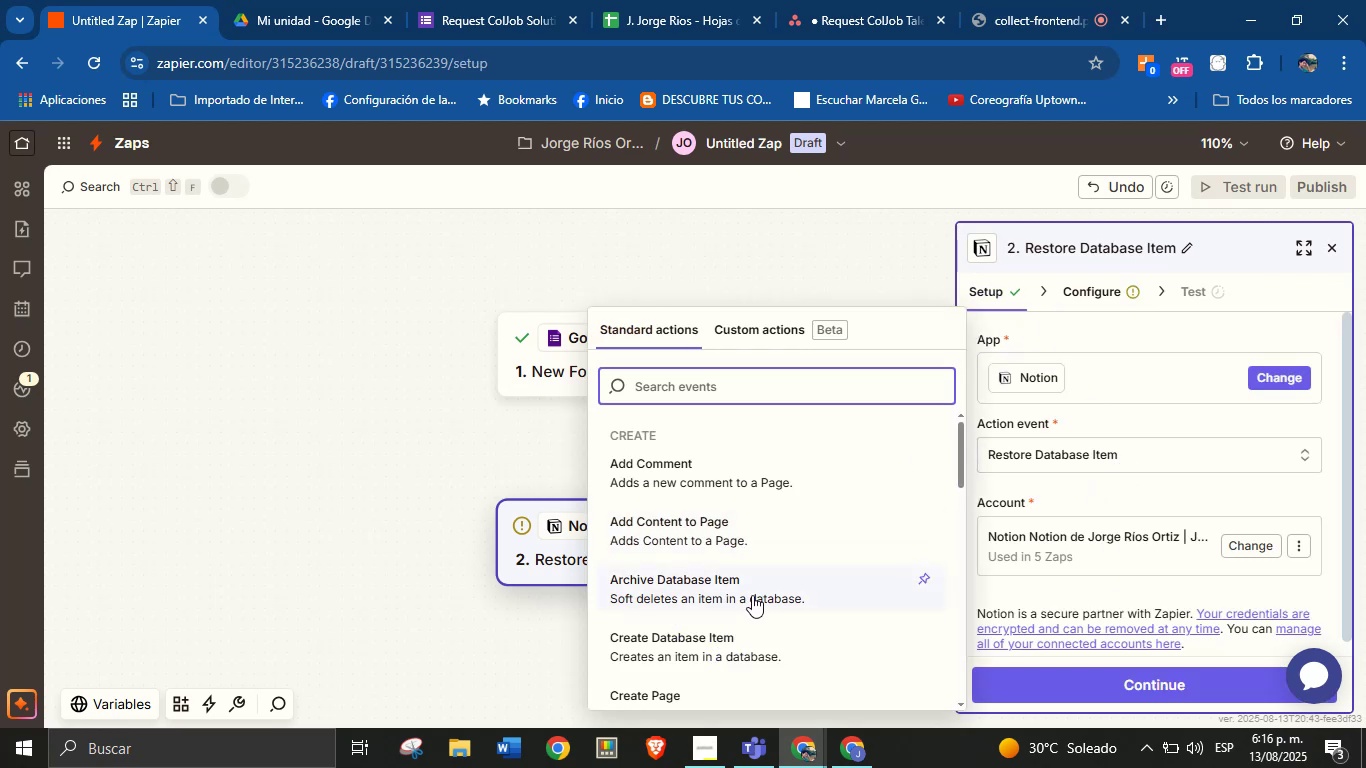 
wait(5.41)
 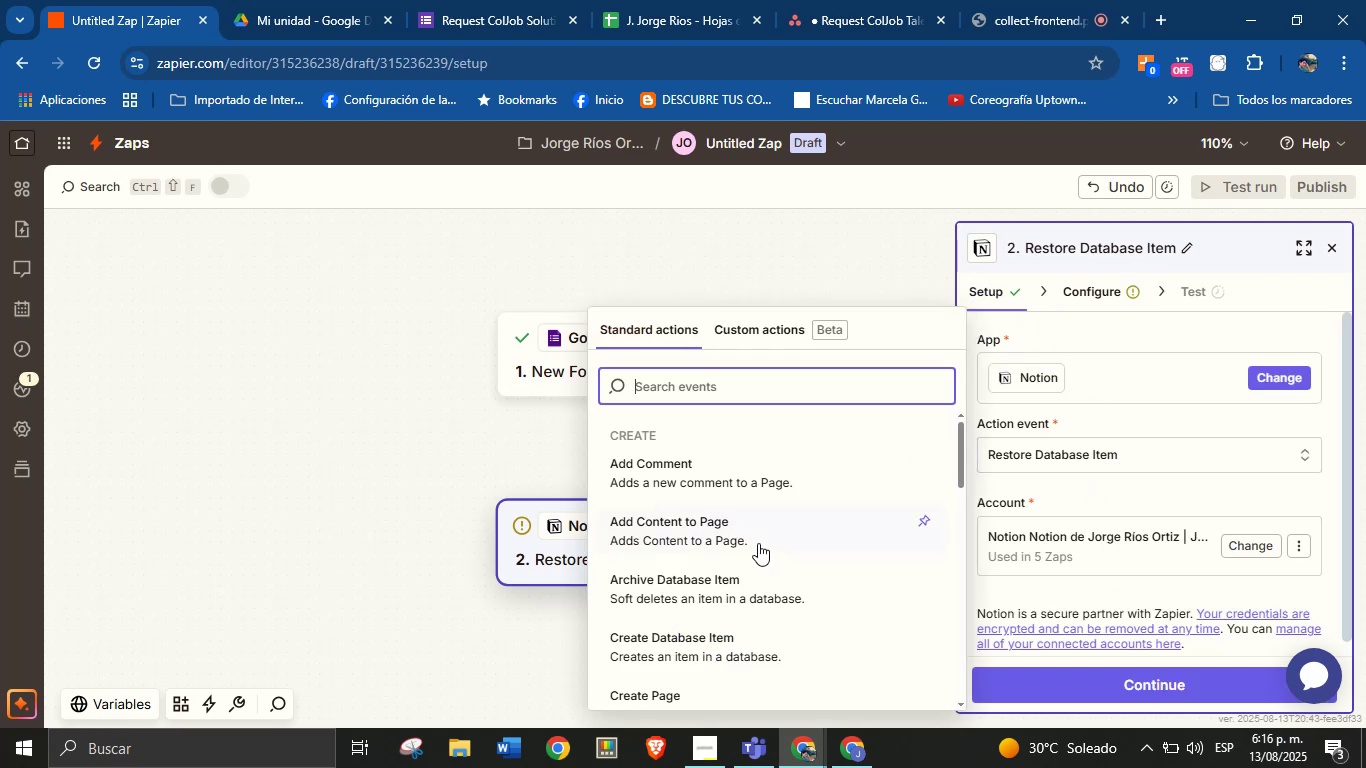 
left_click([723, 650])
 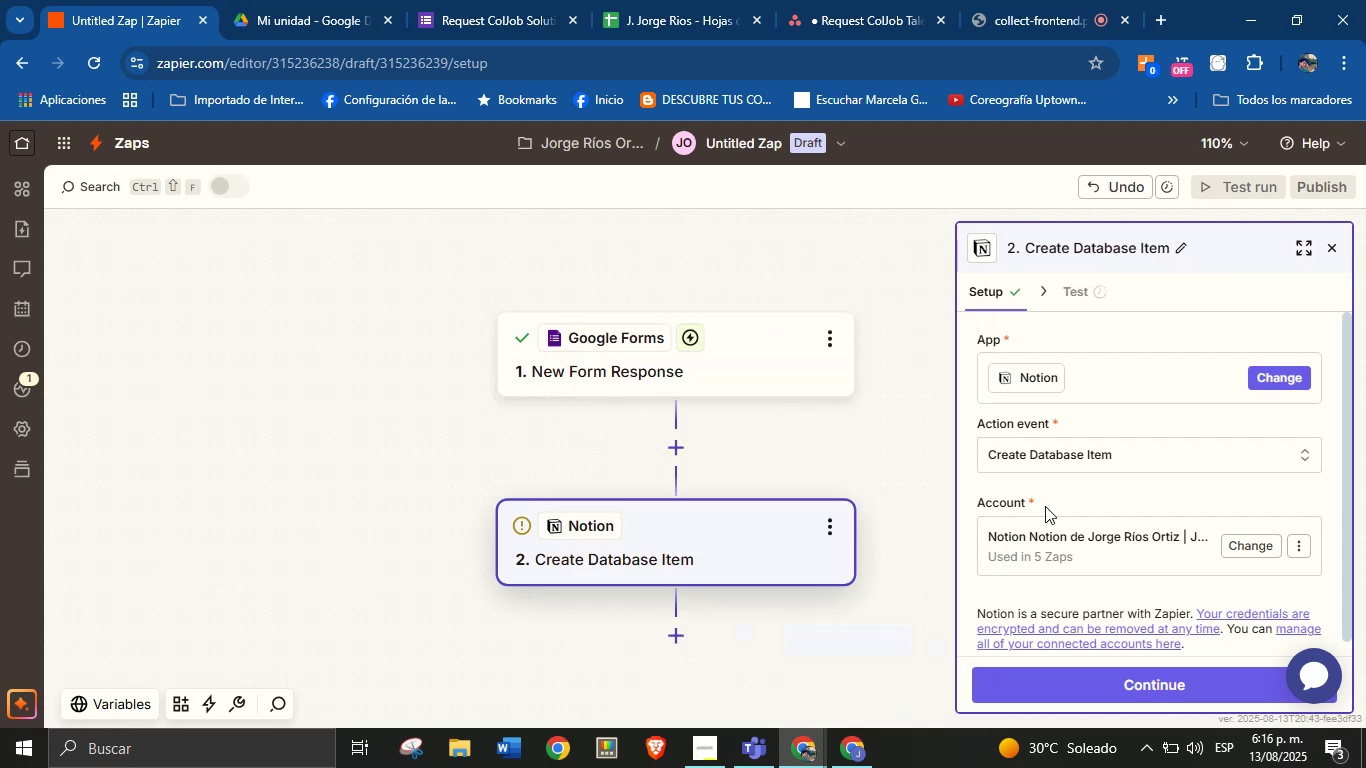 
left_click([1055, 495])
 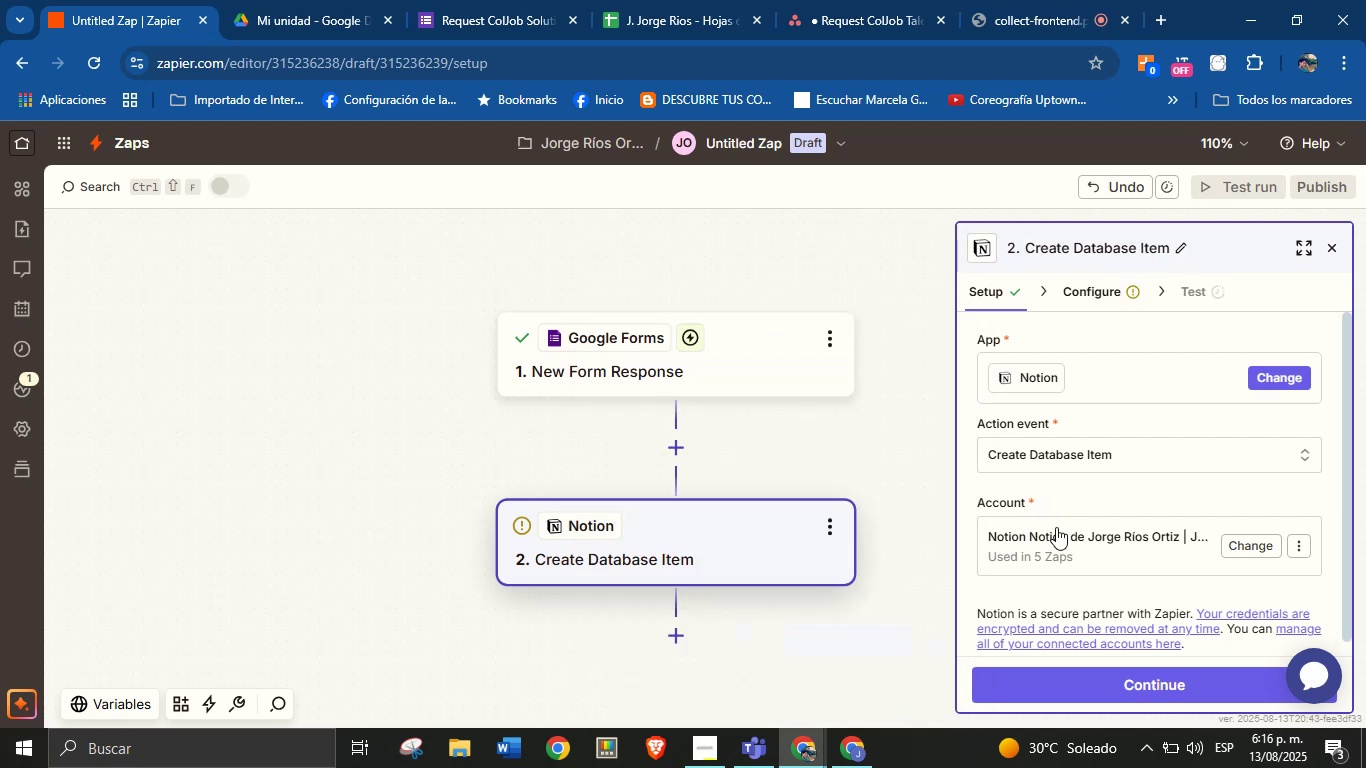 
wait(5.75)
 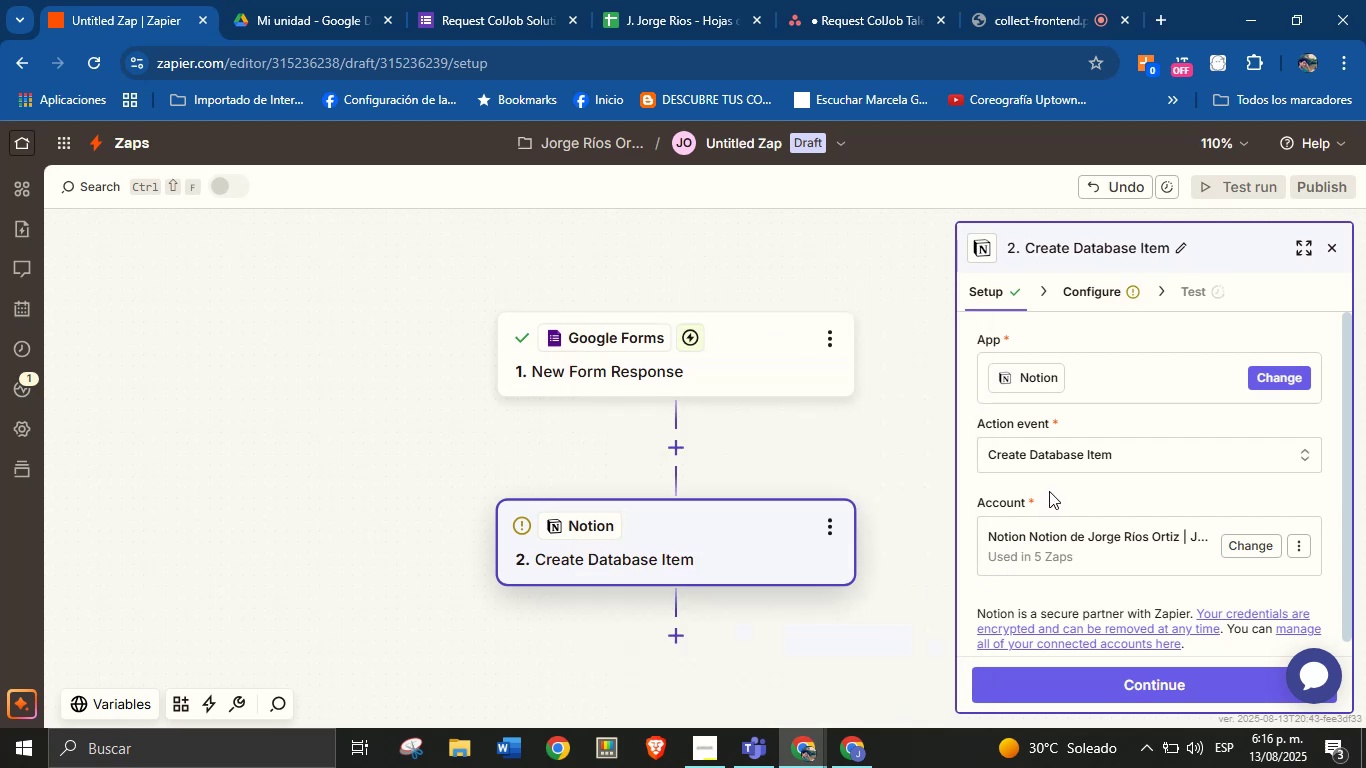 
left_click([1079, 501])
 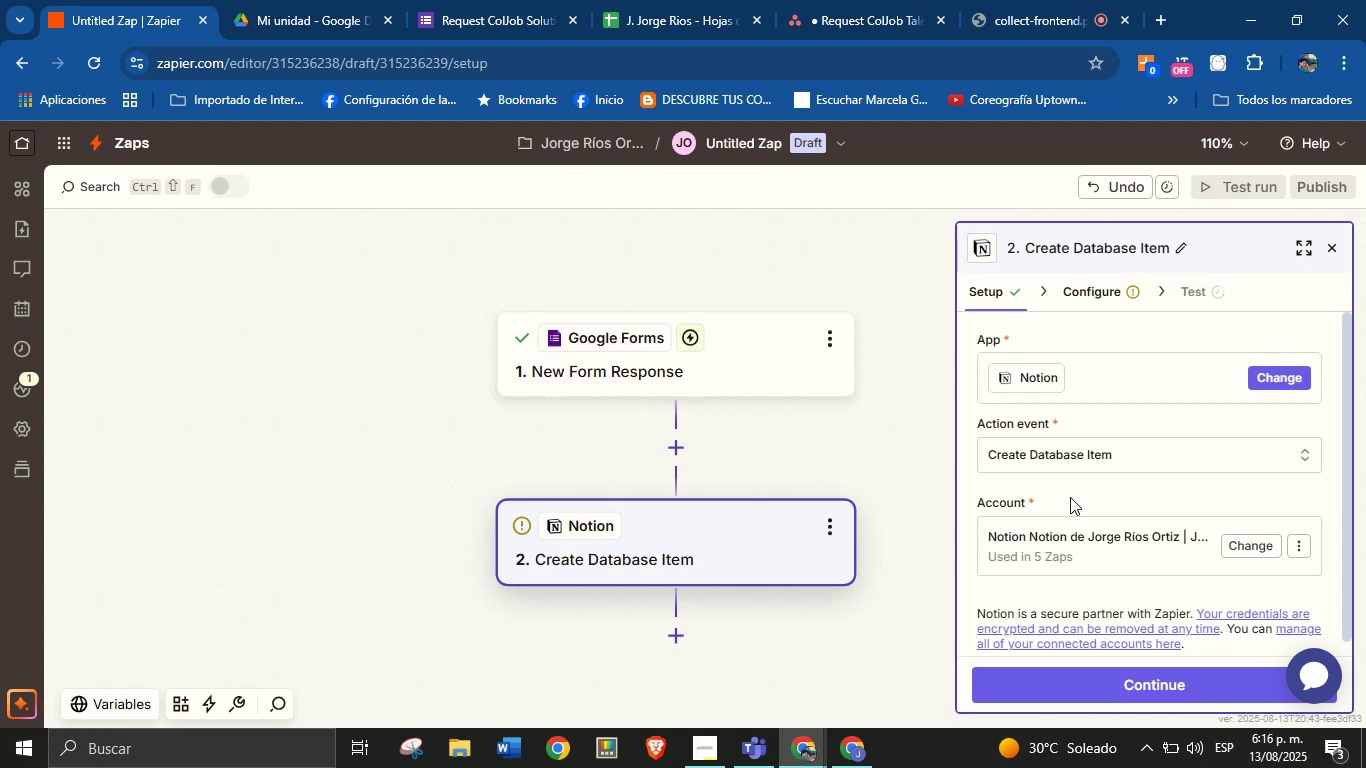 
wait(5.35)
 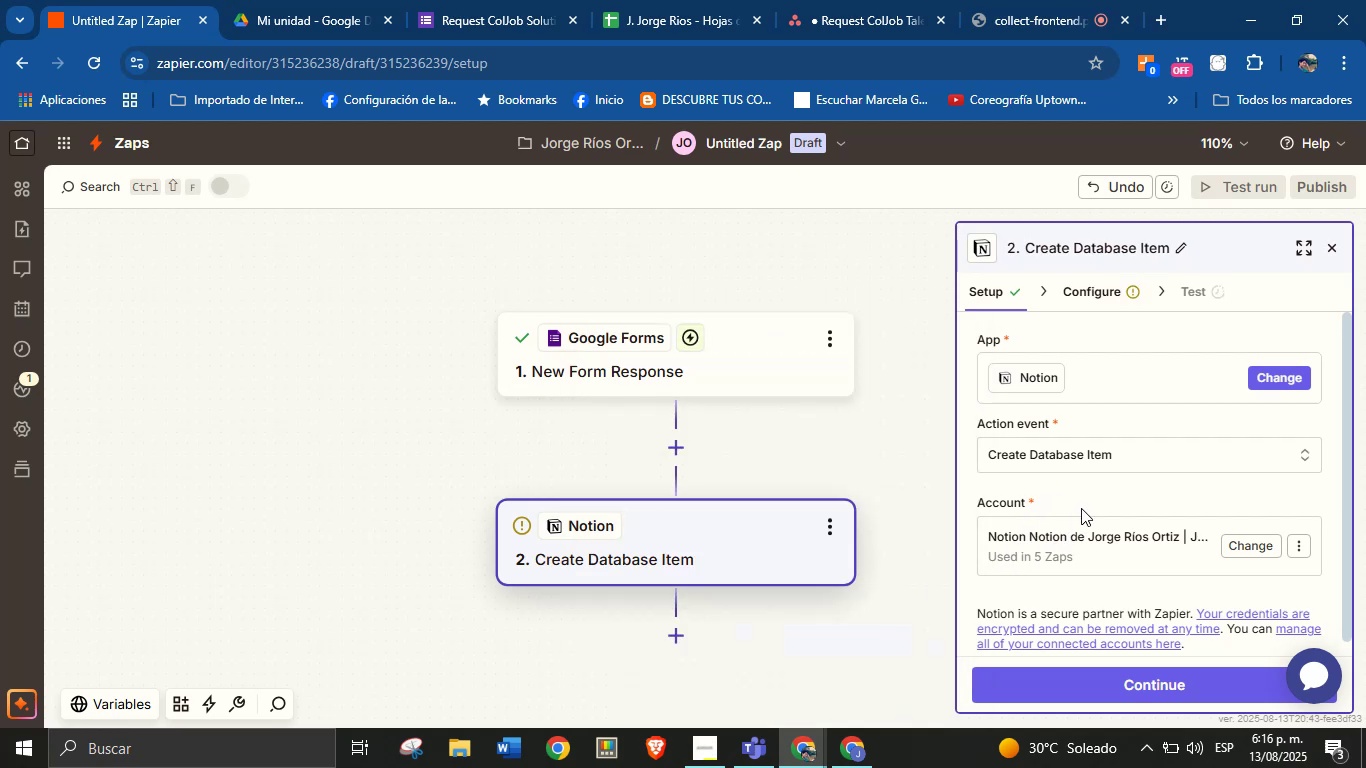 
left_click([1070, 497])
 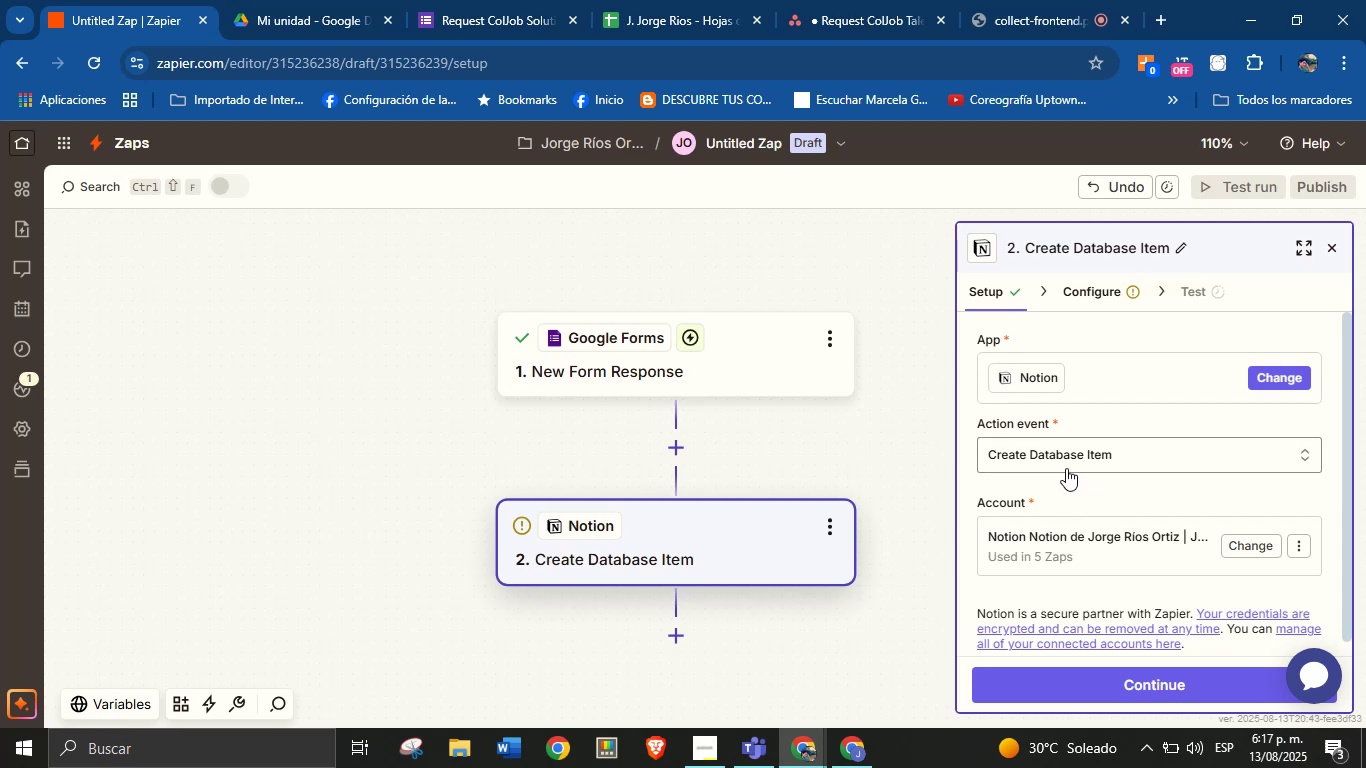 
left_click([1077, 506])
 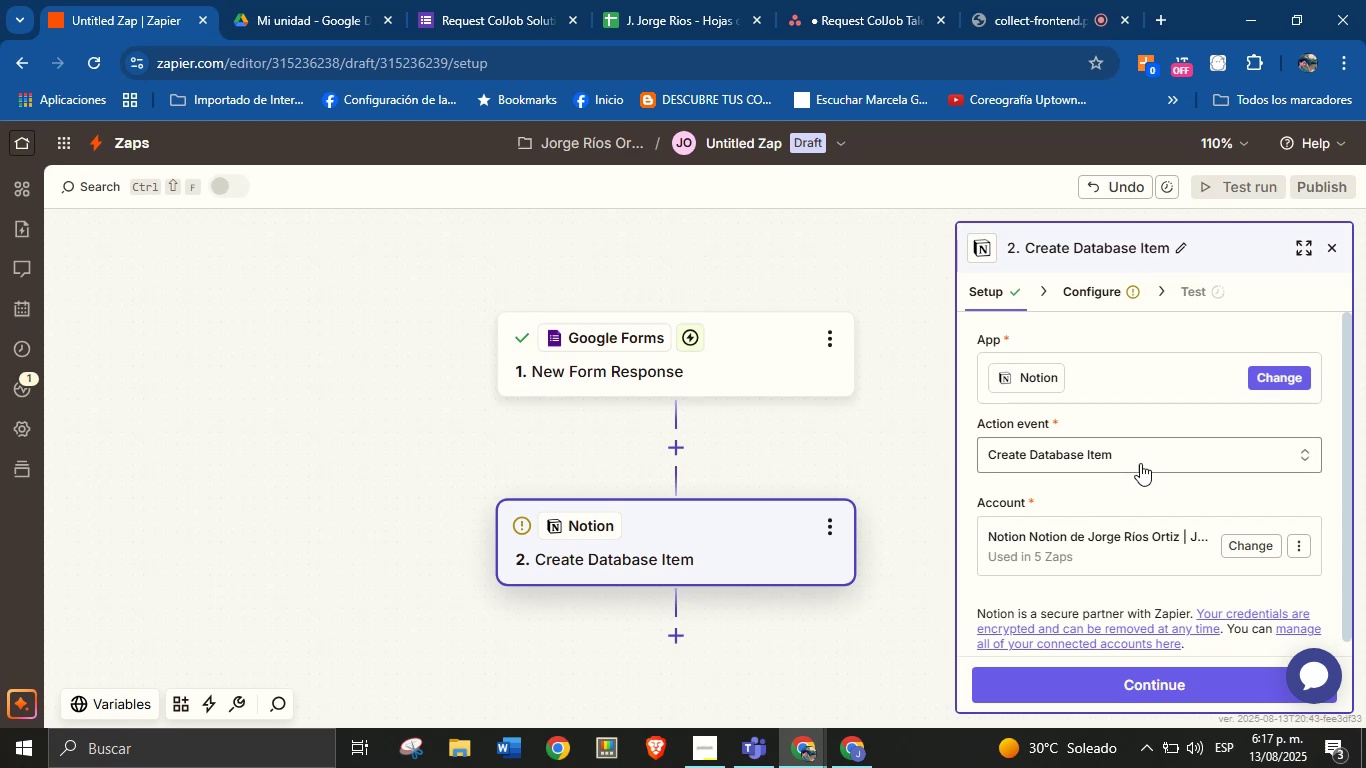 
scroll: coordinate [1124, 491], scroll_direction: down, amount: 1.0
 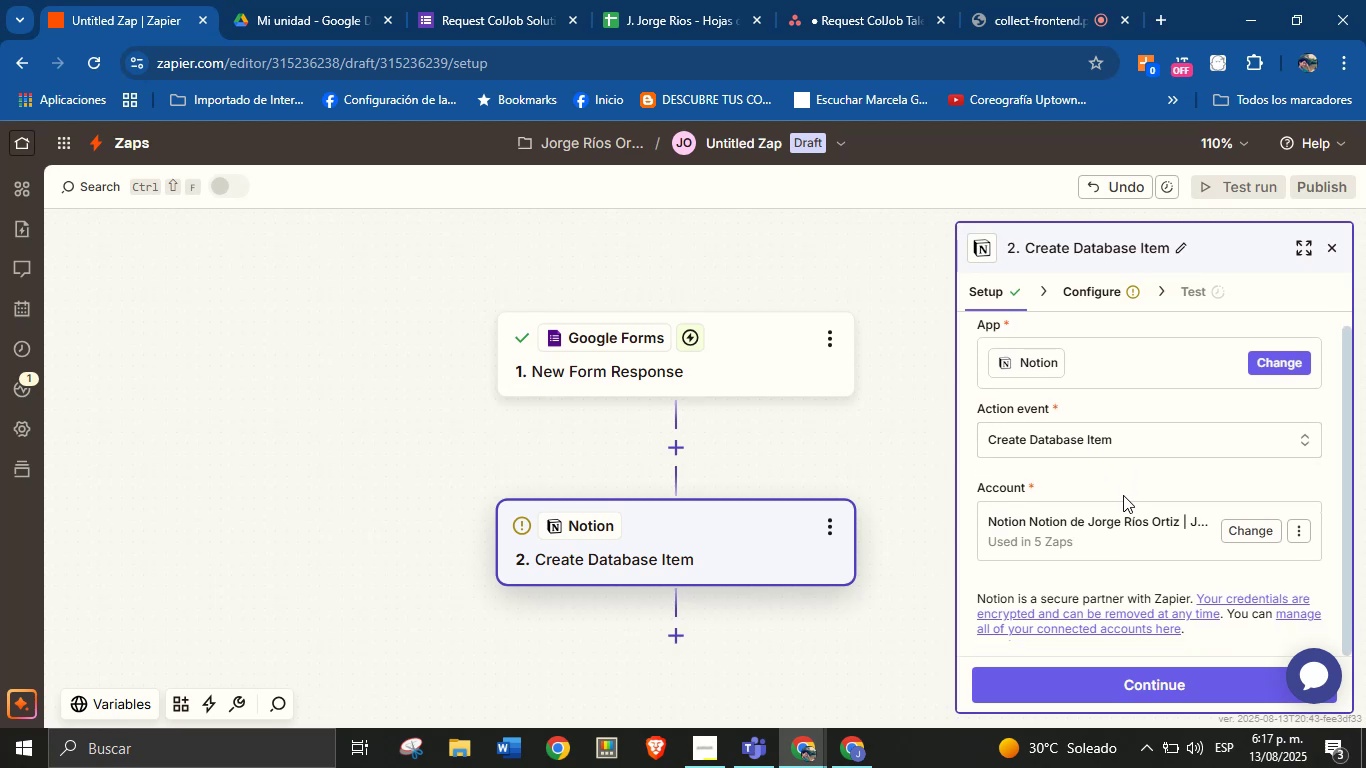 
scroll: coordinate [1123, 495], scroll_direction: up, amount: 1.0
 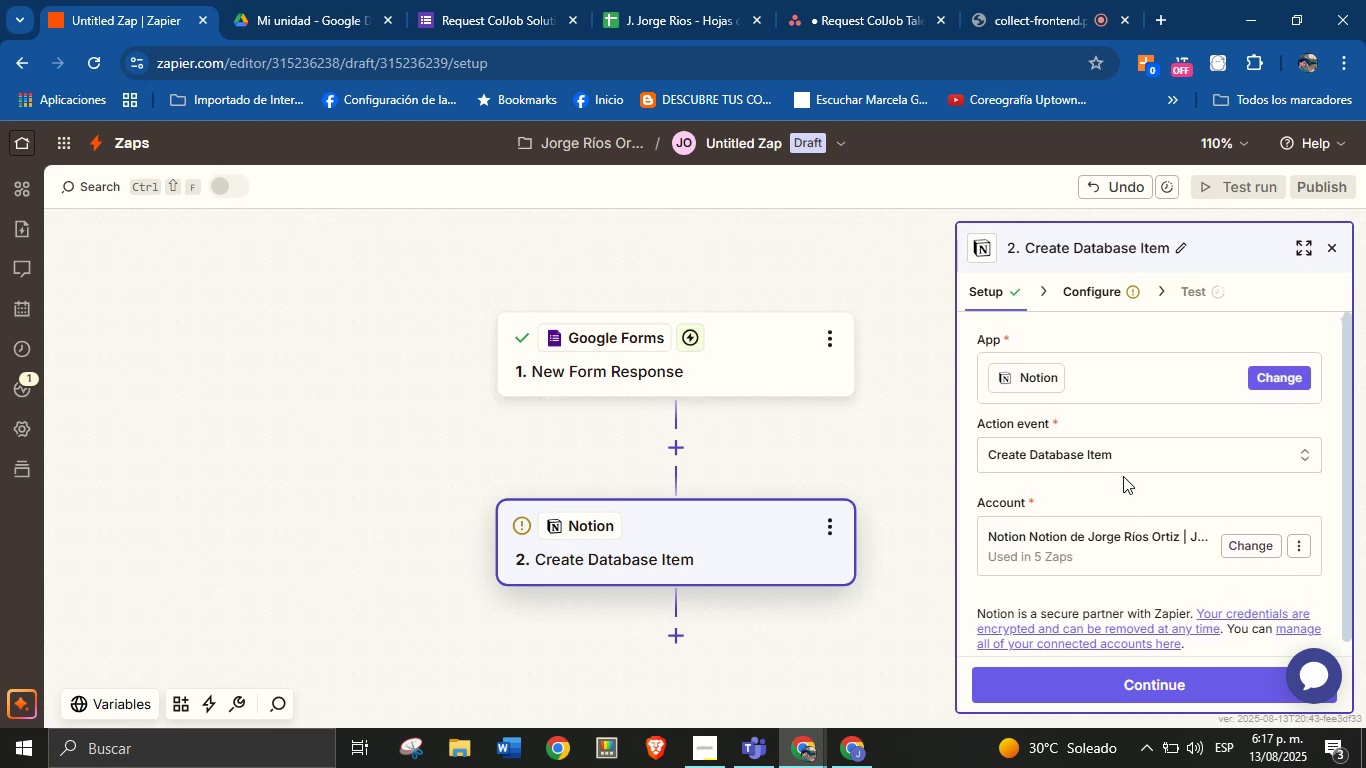 
left_click([1126, 463])
 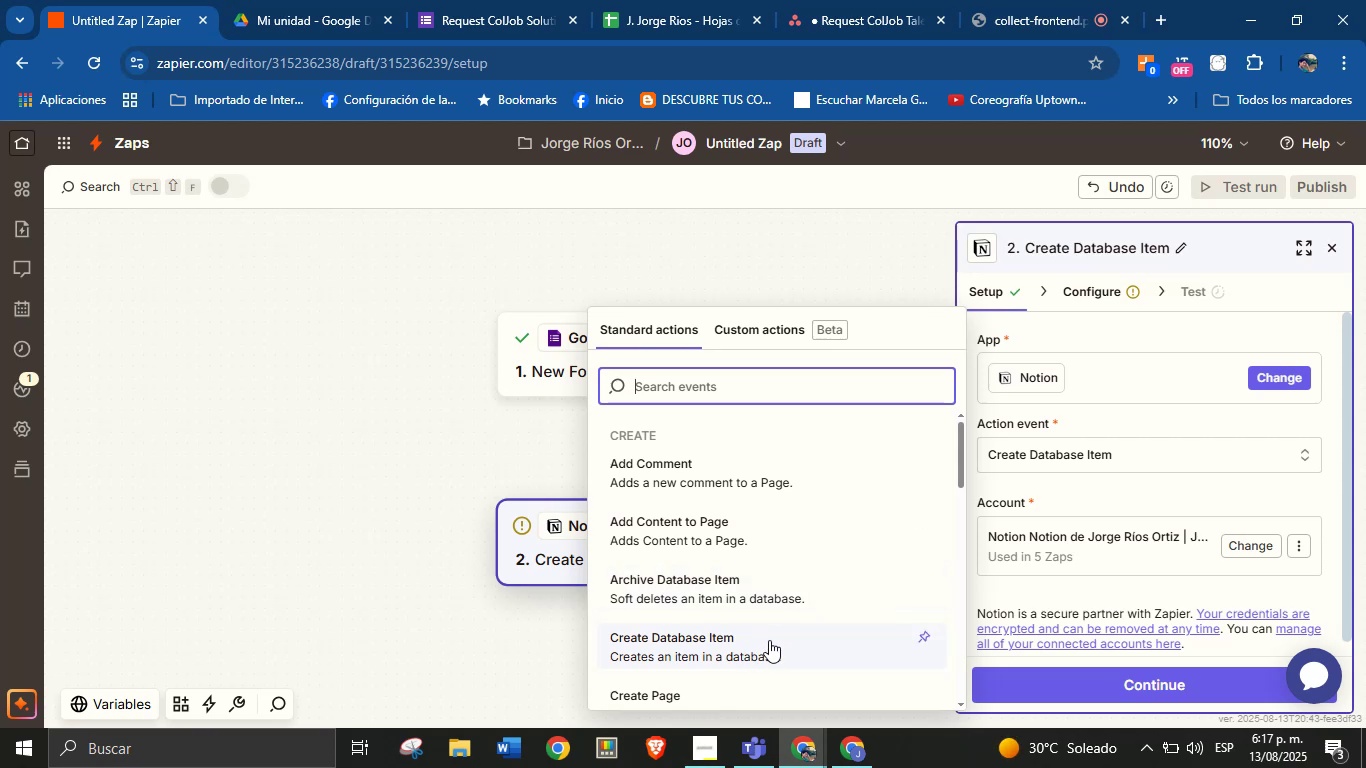 
left_click([774, 644])
 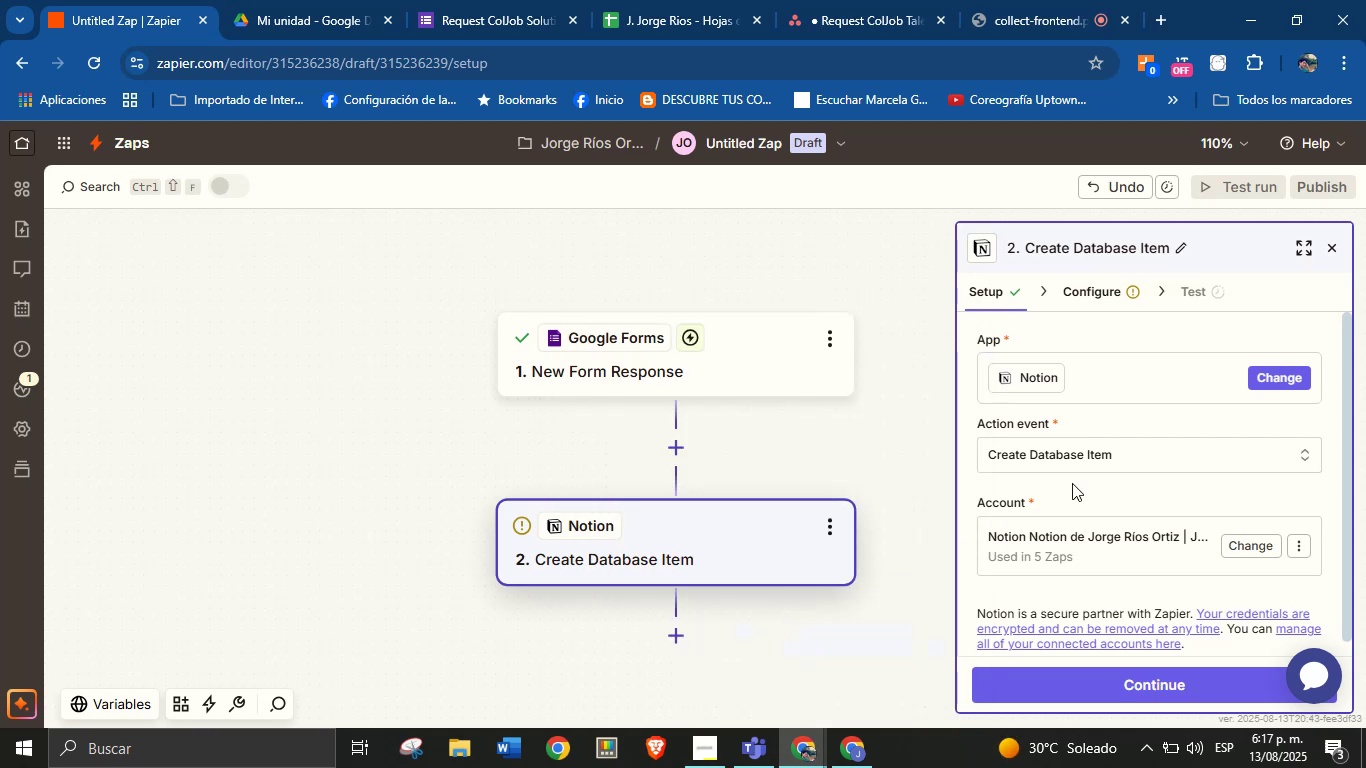 
left_click([1074, 483])
 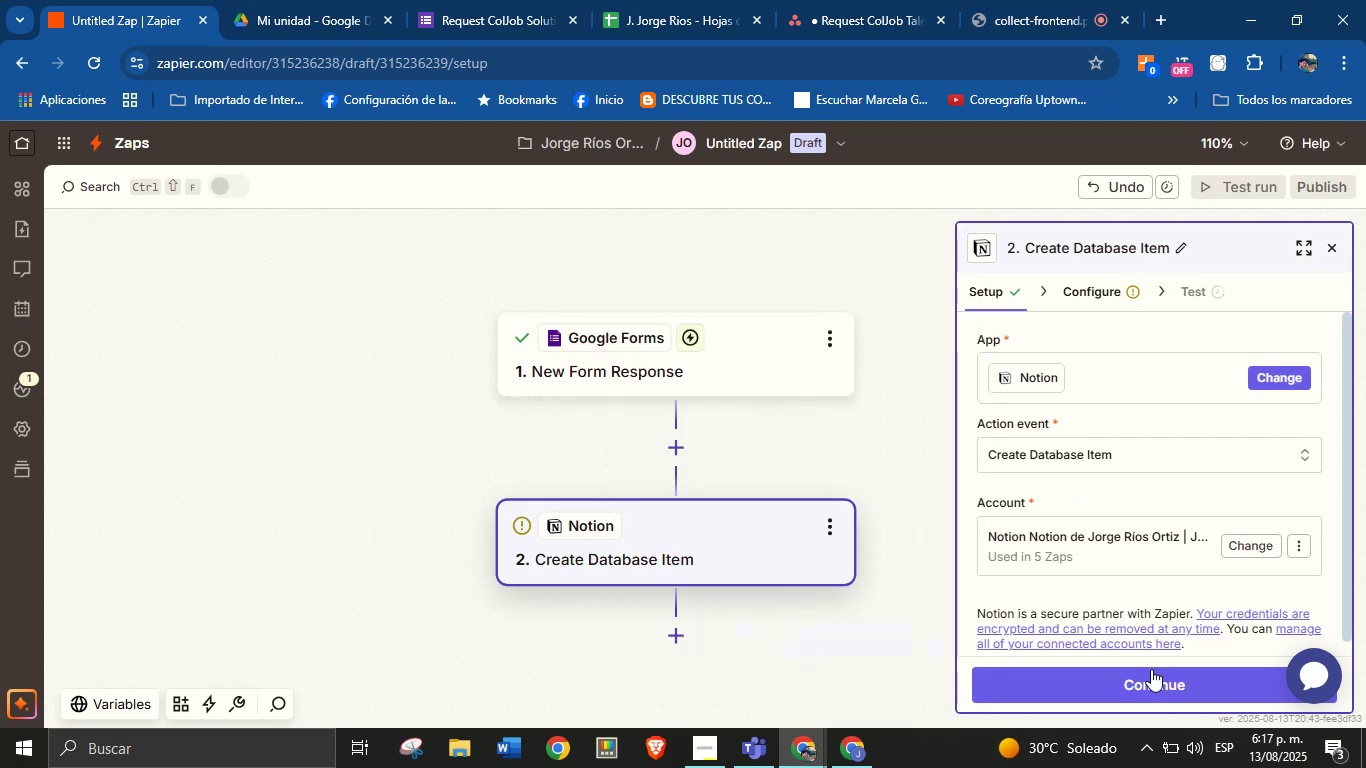 
left_click([1151, 685])
 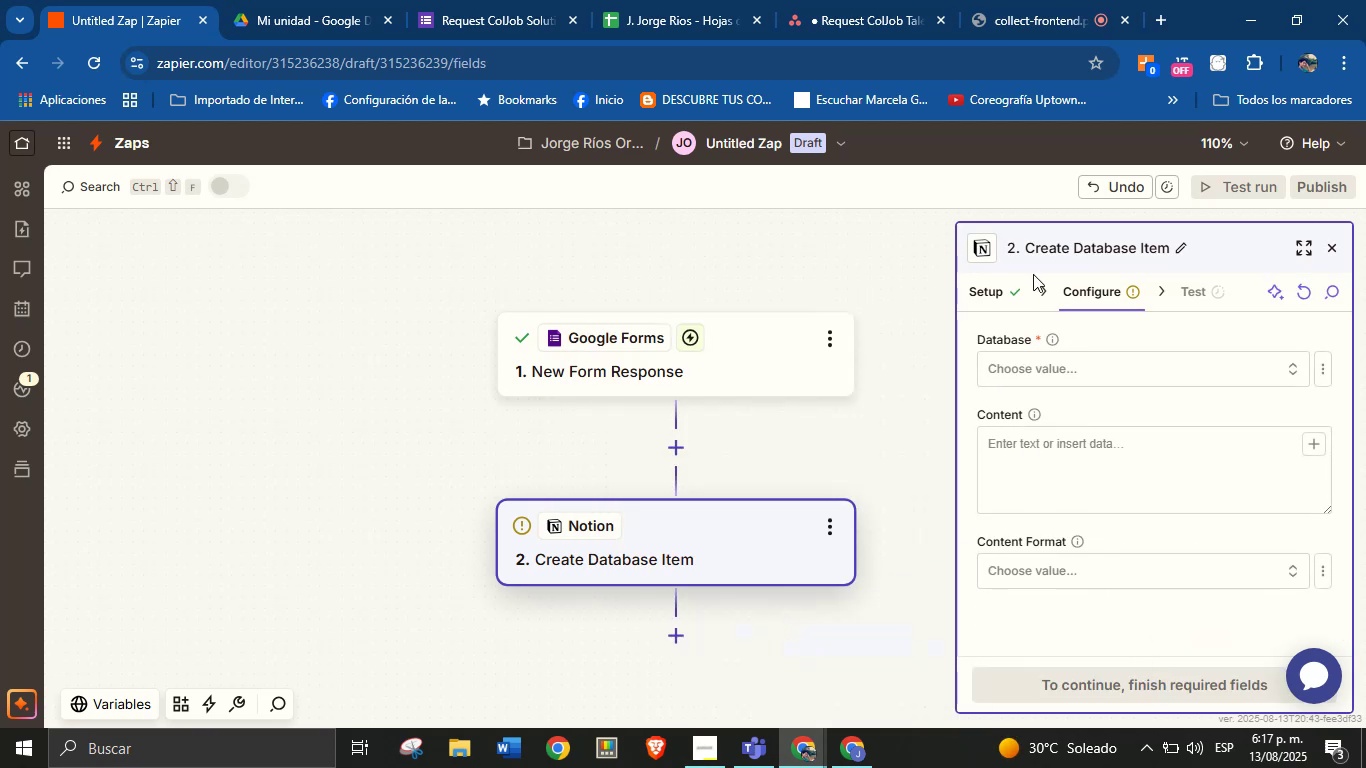 
left_click([1065, 365])
 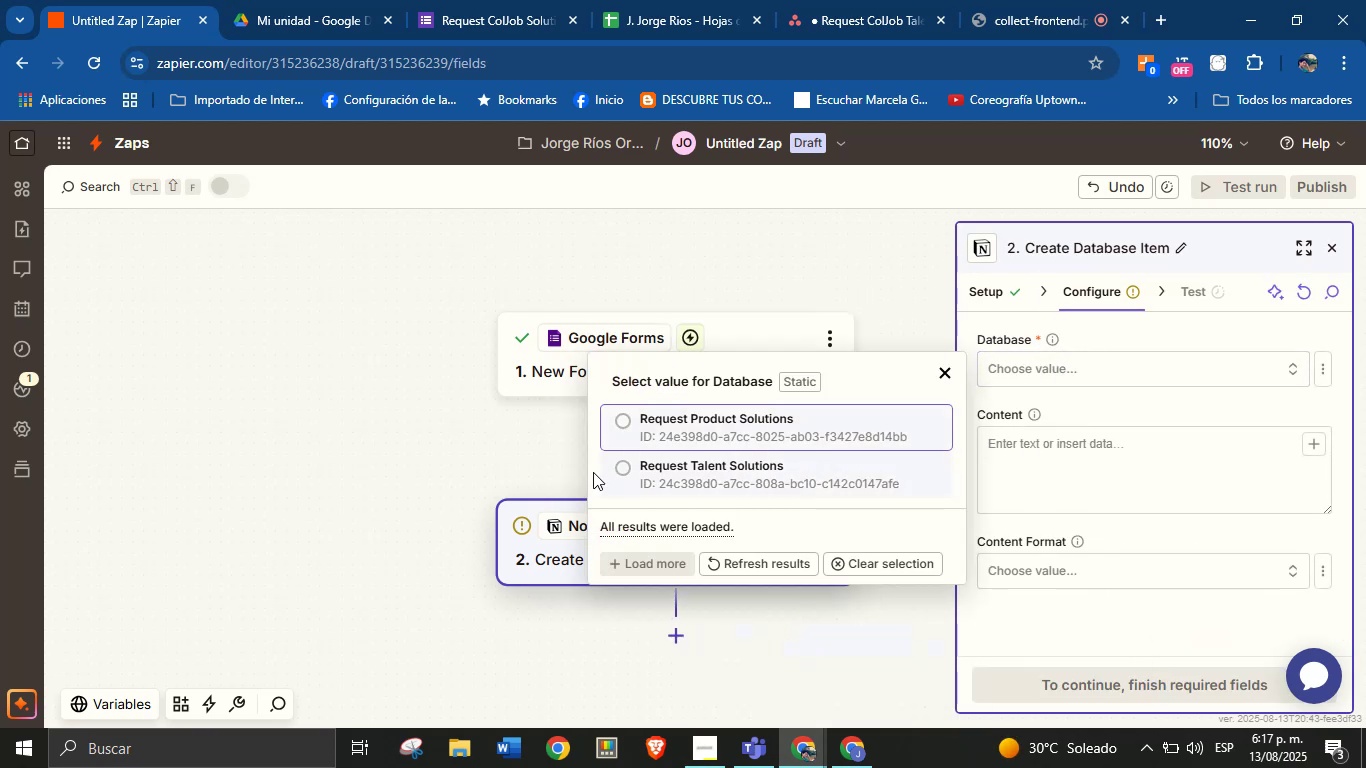 
left_click([549, 463])
 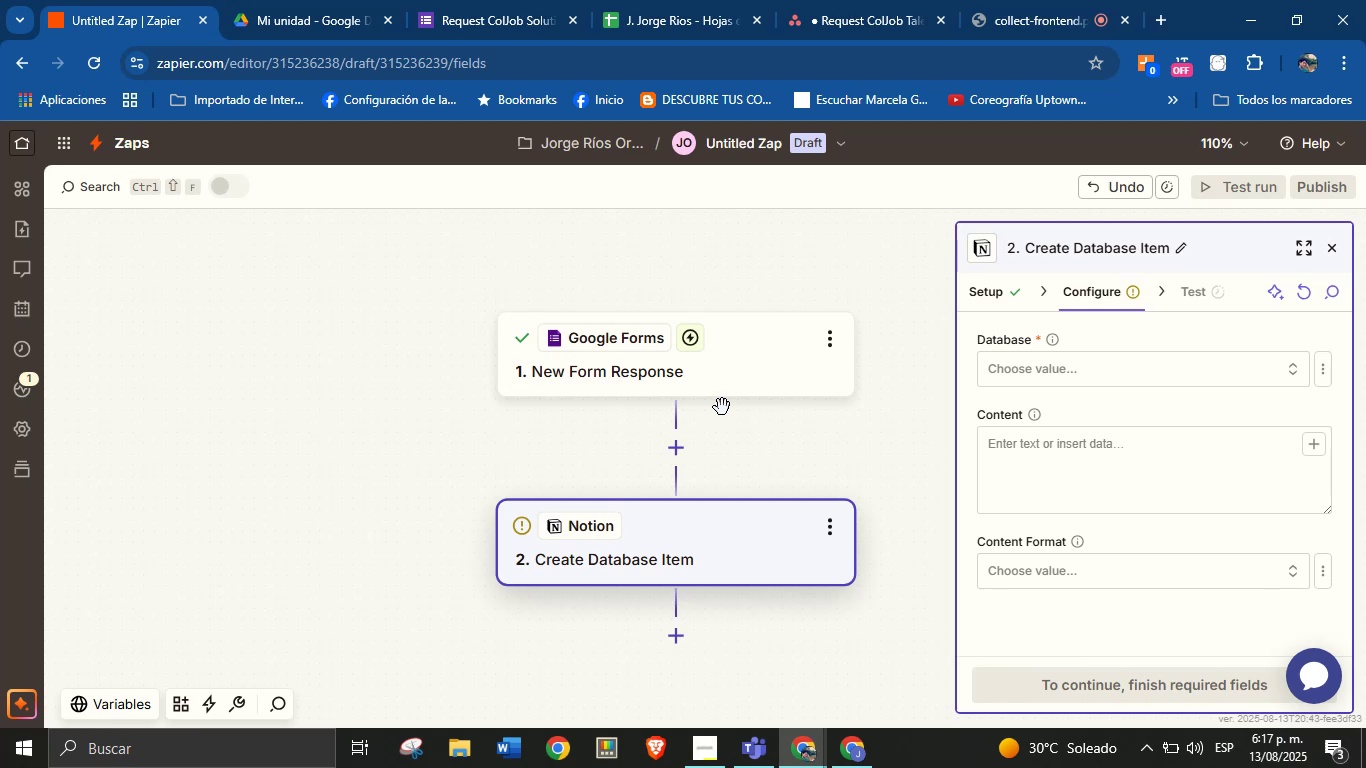 
left_click([722, 386])
 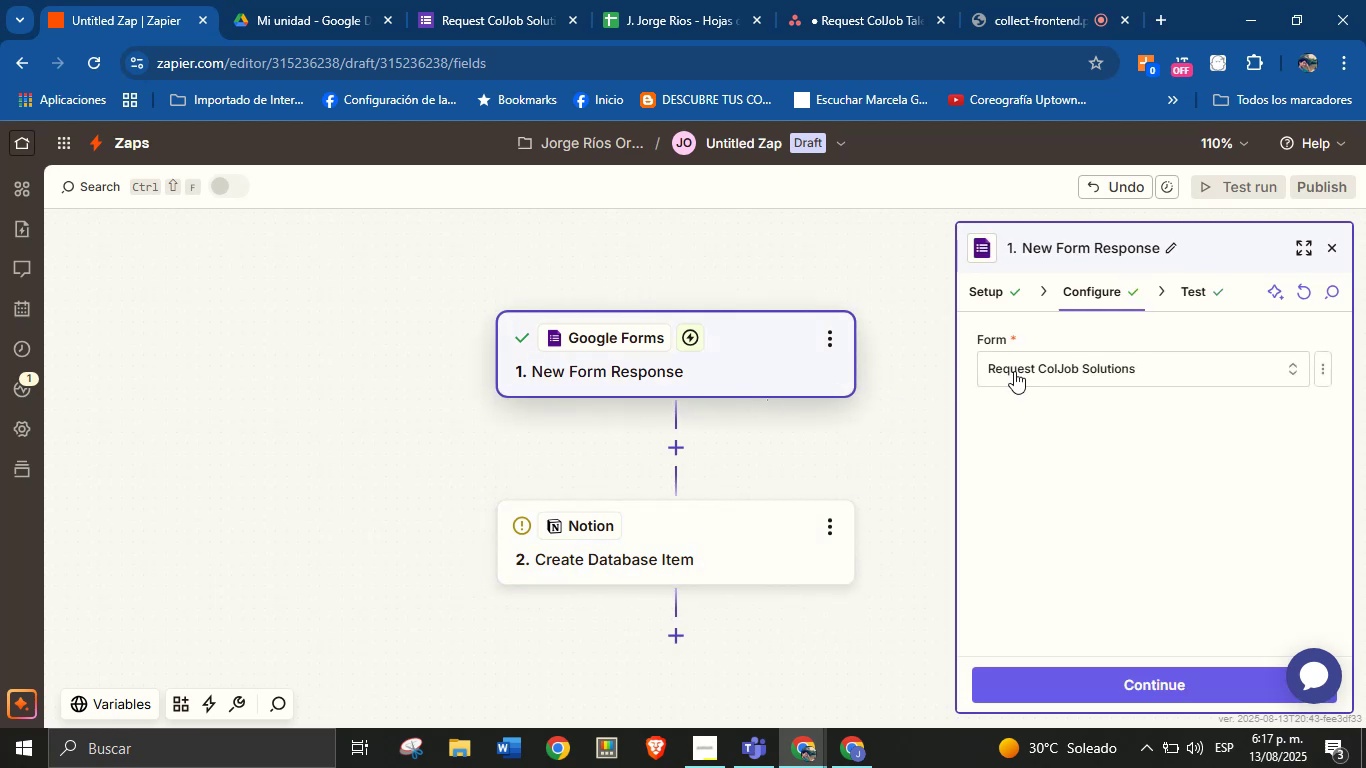 
left_click([1079, 365])
 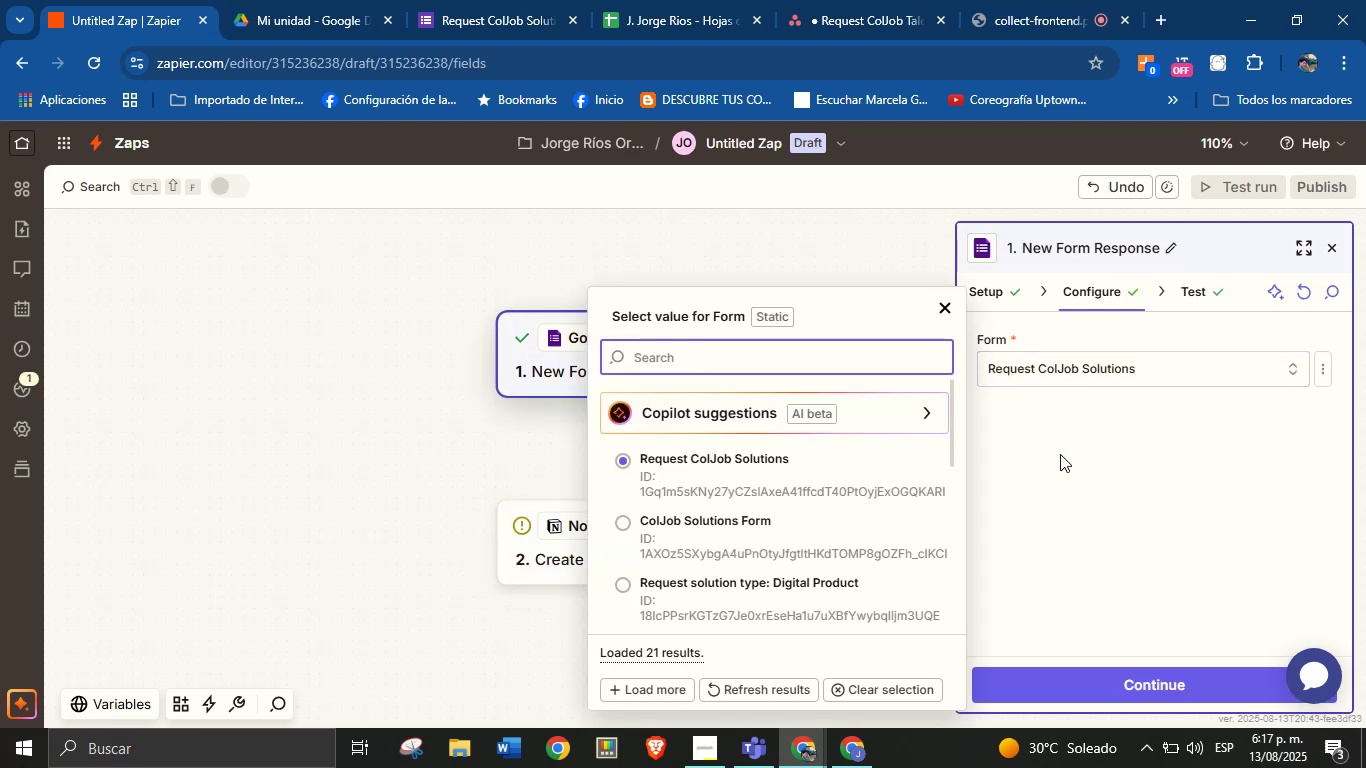 
left_click([1060, 454])
 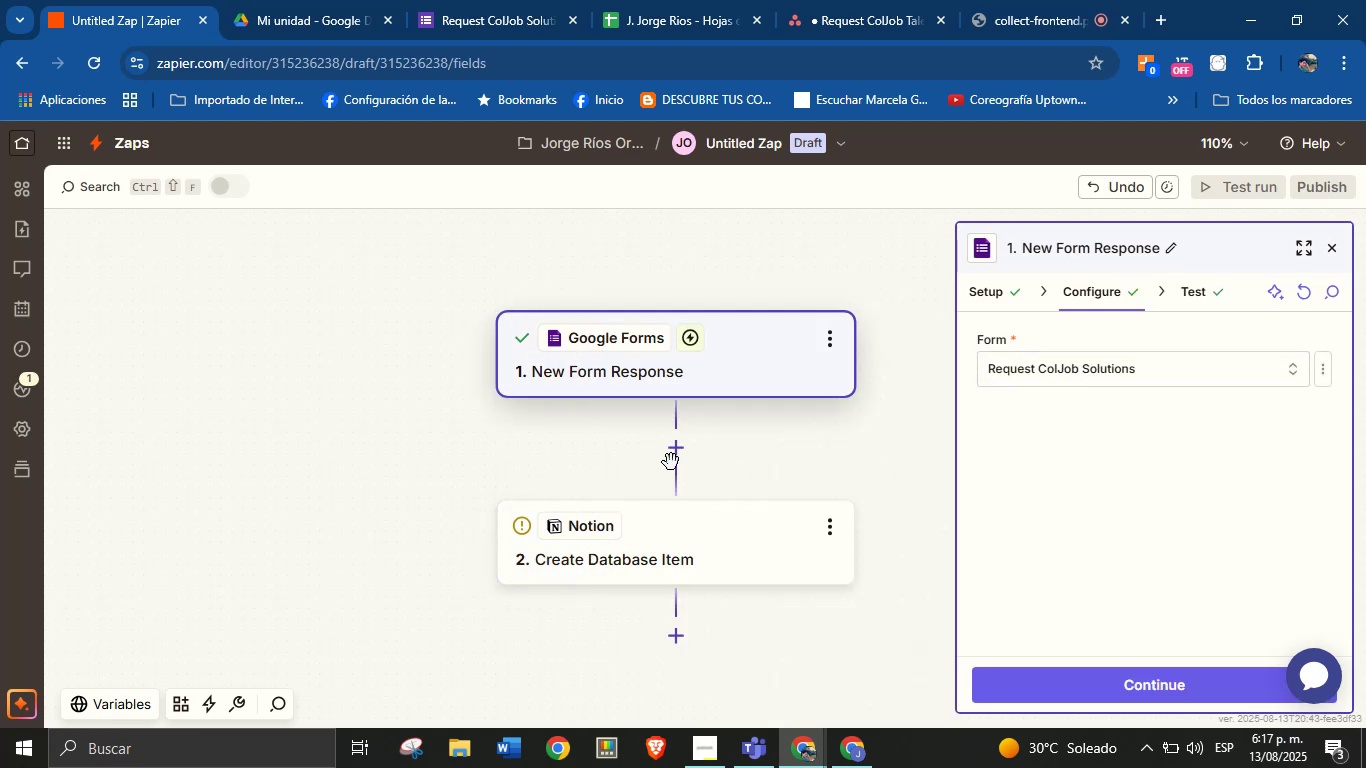 
left_click([672, 457])
 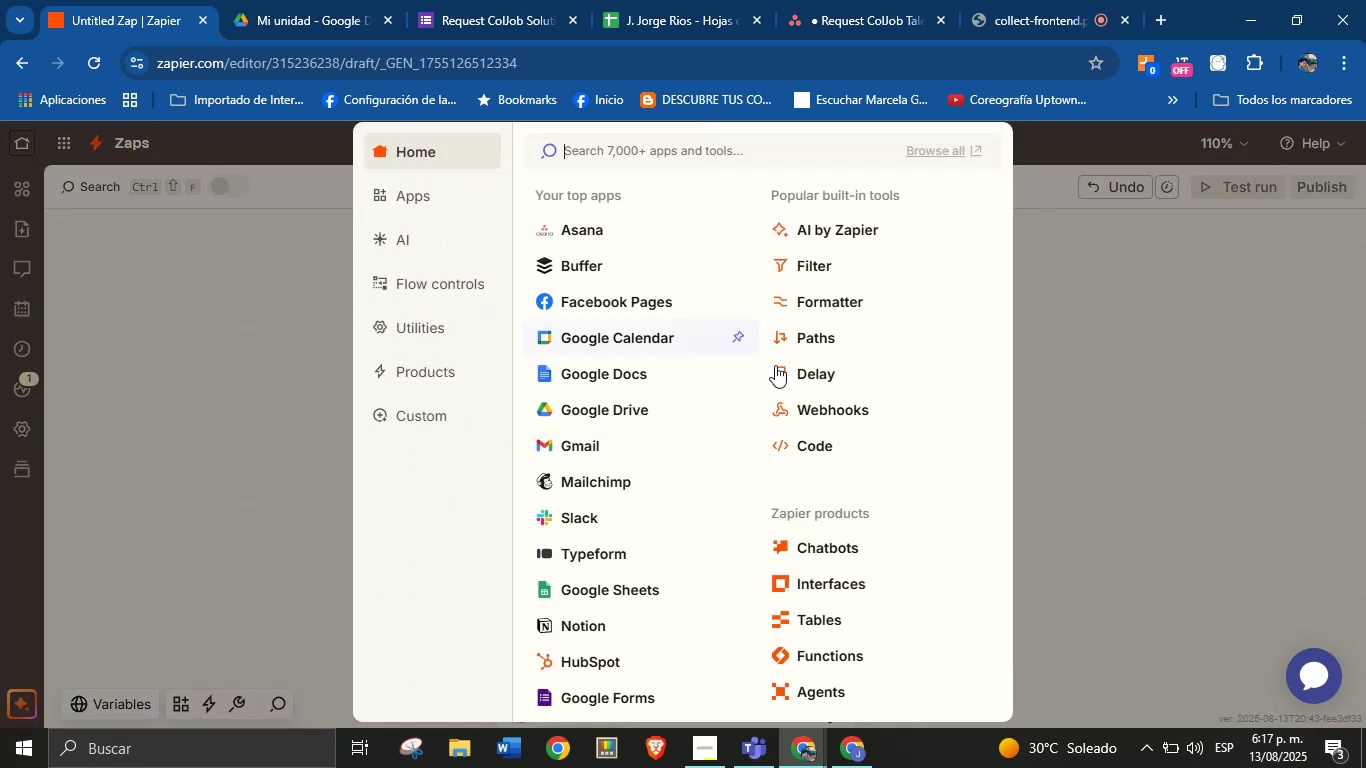 
left_click([812, 332])
 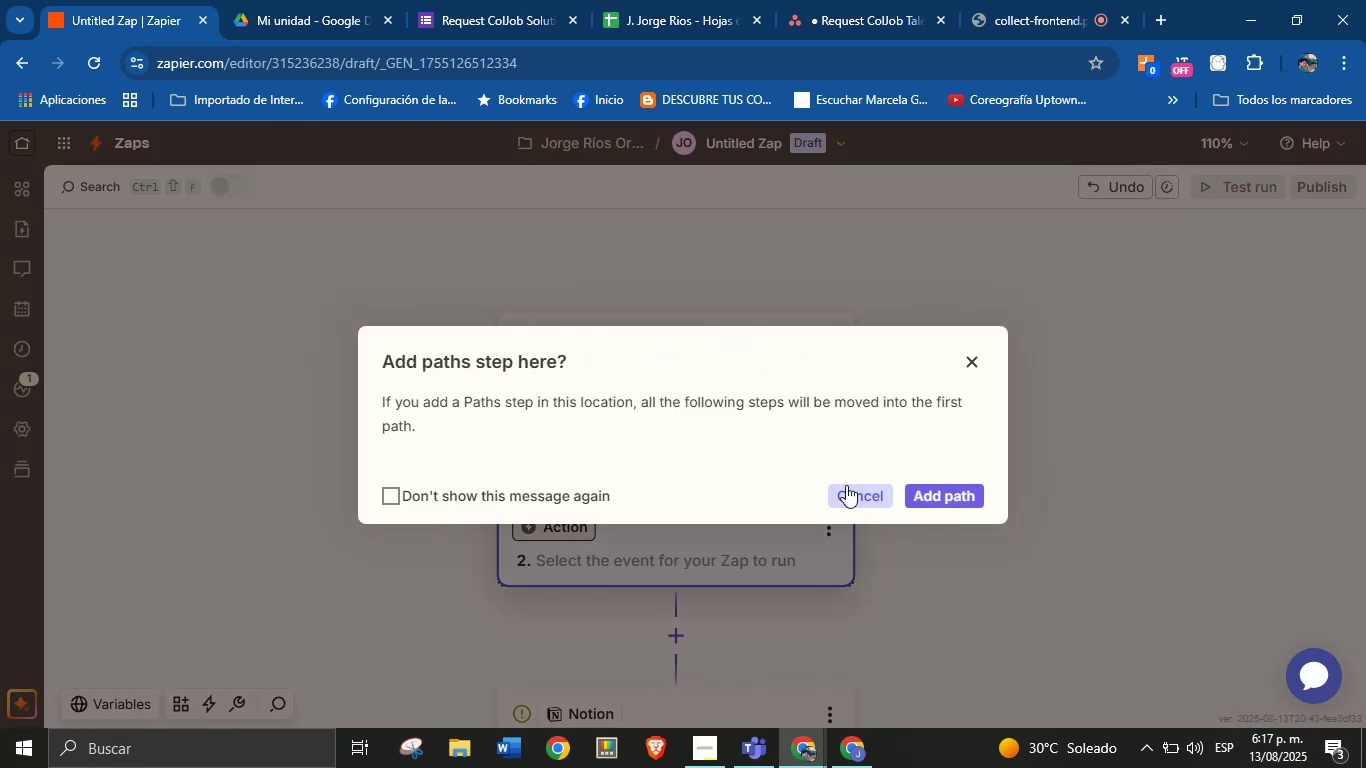 
left_click([919, 490])
 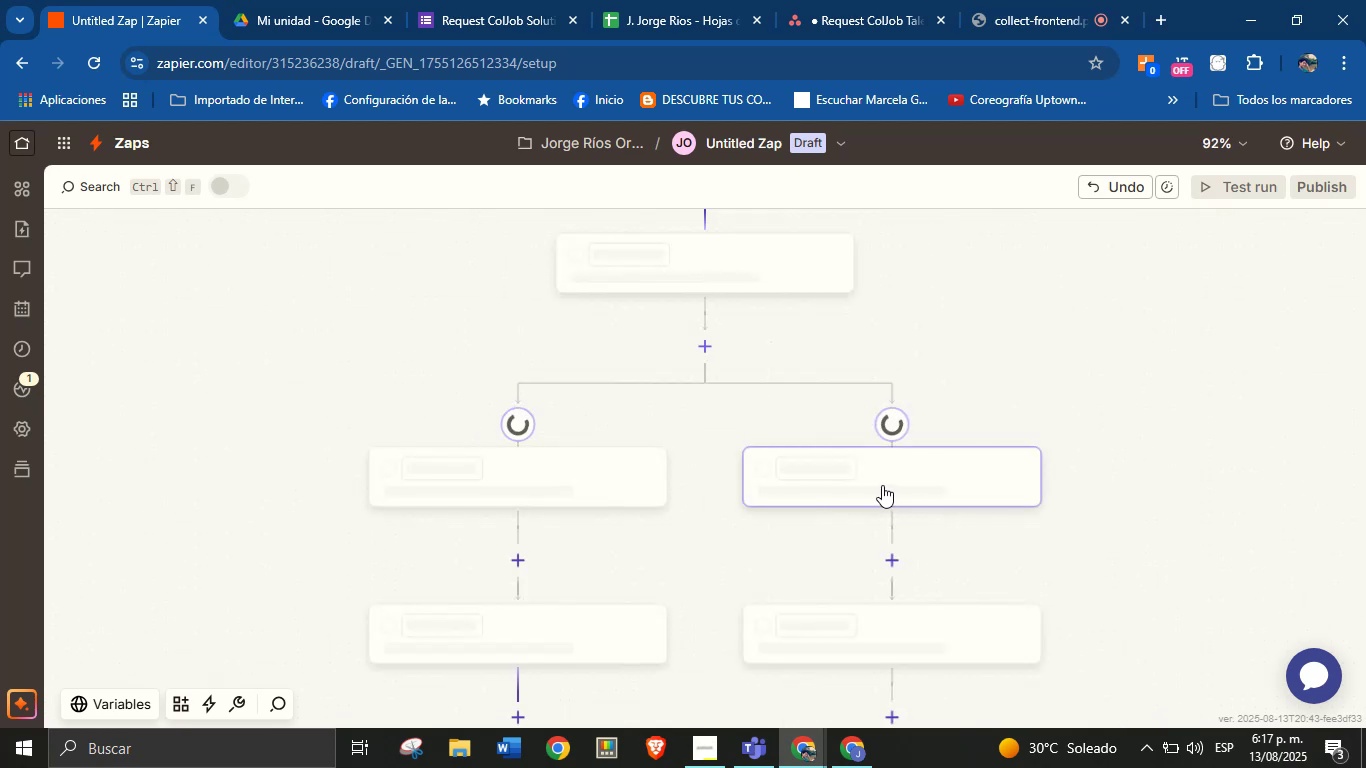 
scroll: coordinate [844, 458], scroll_direction: down, amount: 2.0
 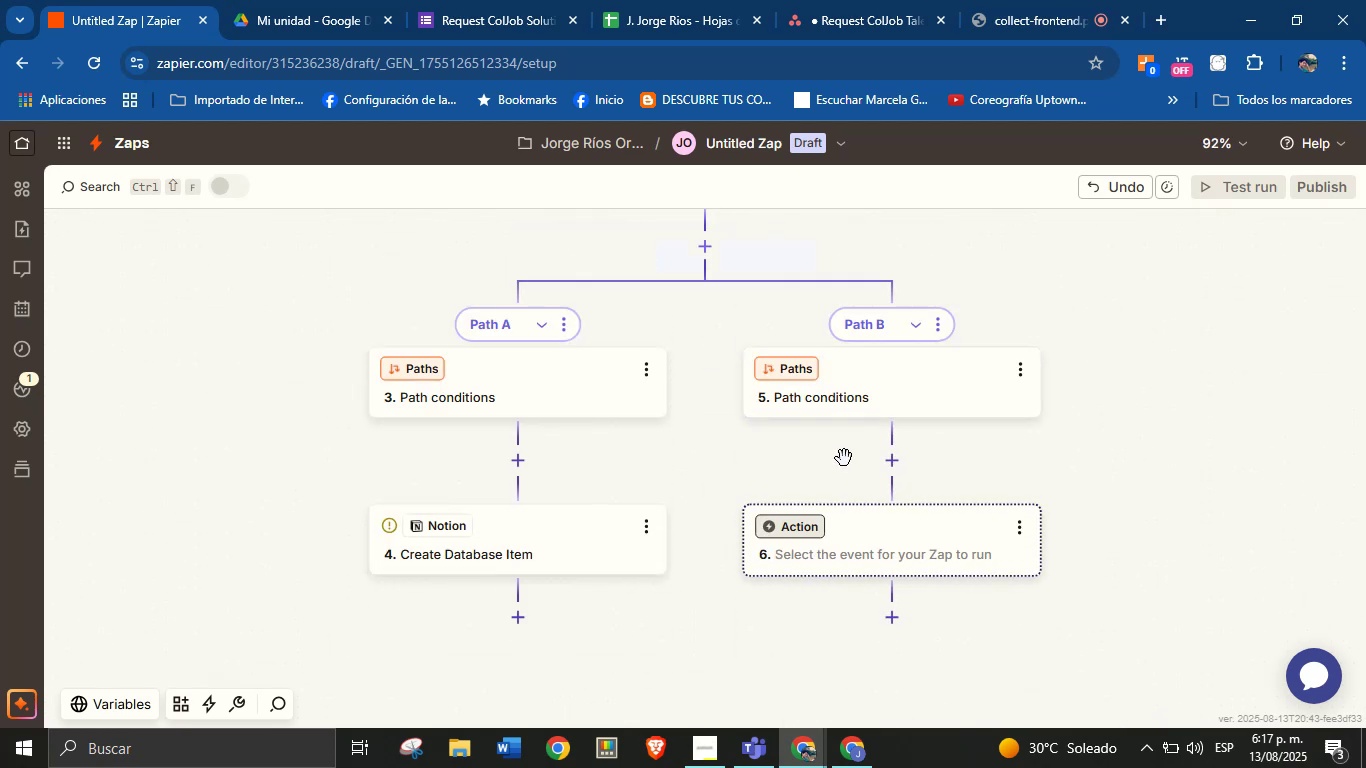 
scroll: coordinate [729, 465], scroll_direction: up, amount: 5.0
 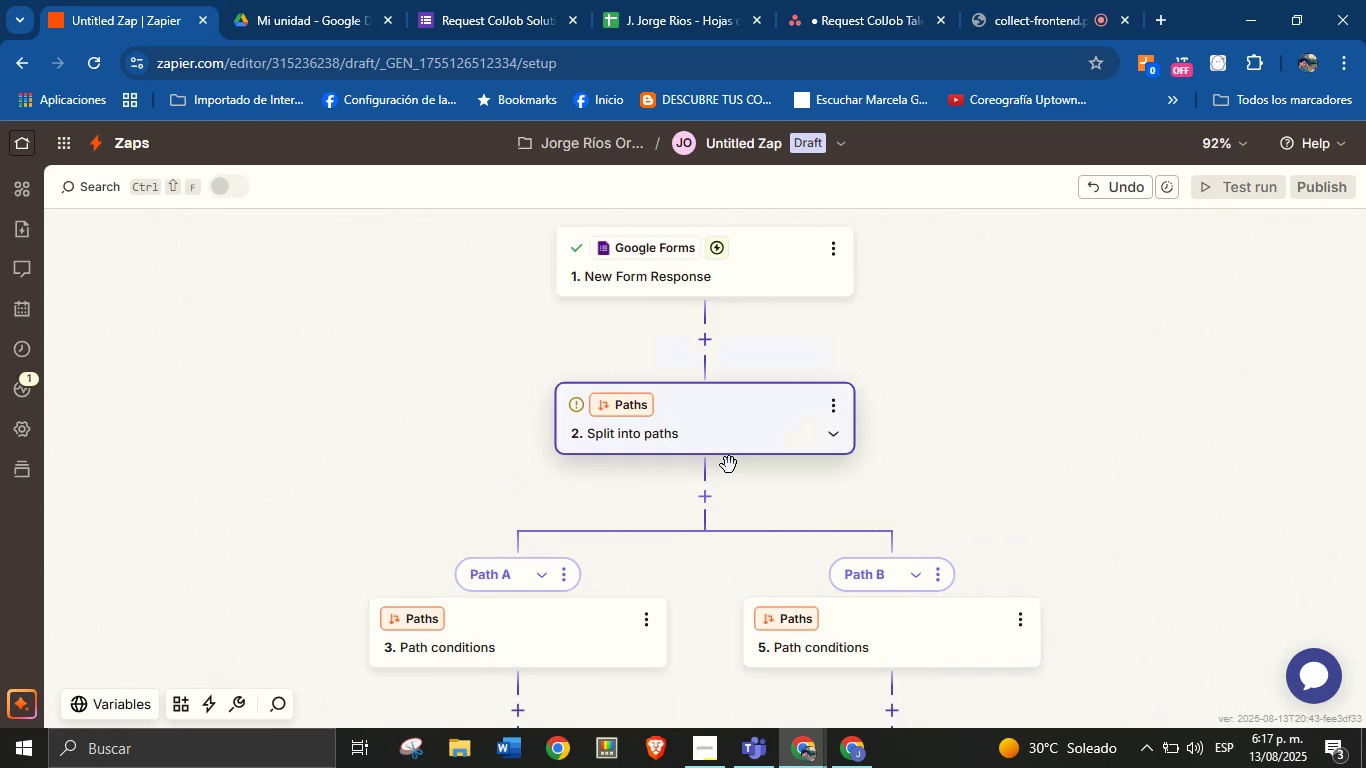 
scroll: coordinate [729, 466], scroll_direction: none, amount: 0.0
 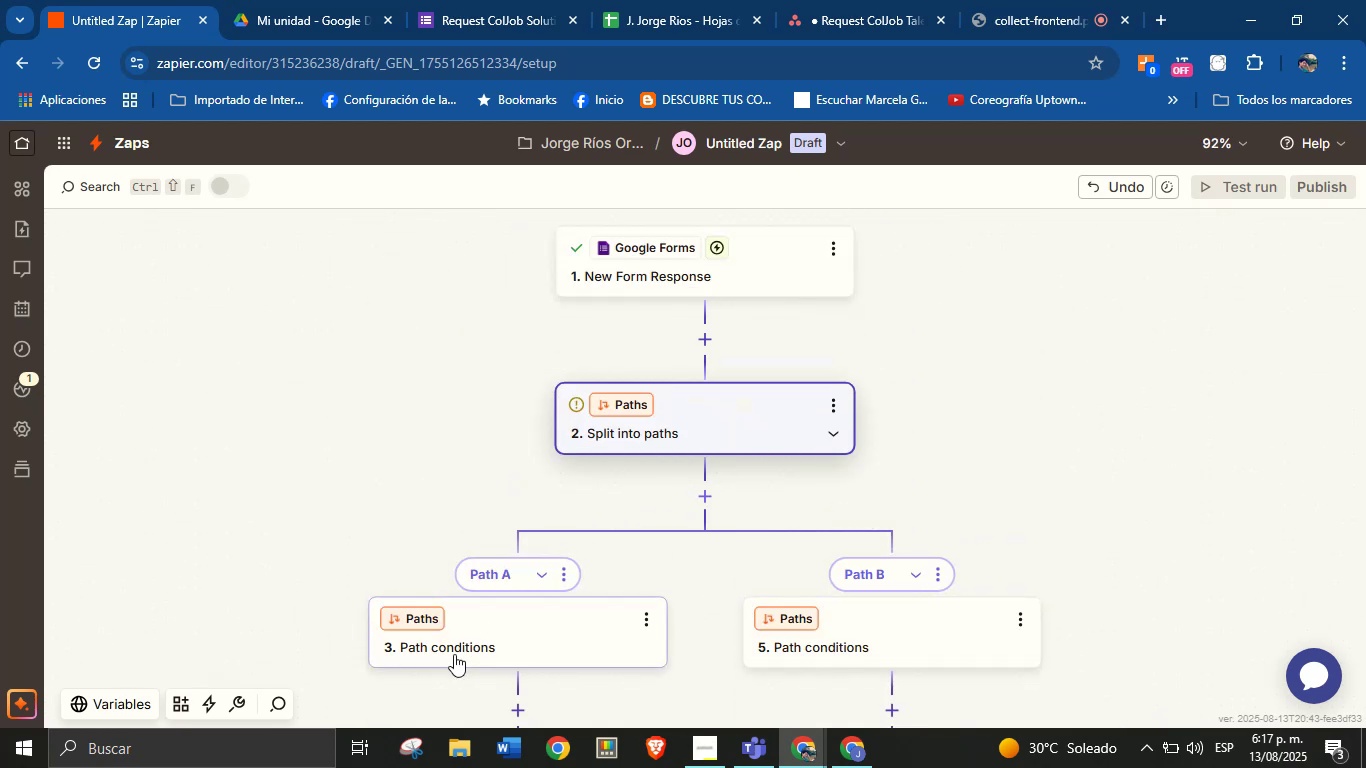 
left_click([467, 640])
 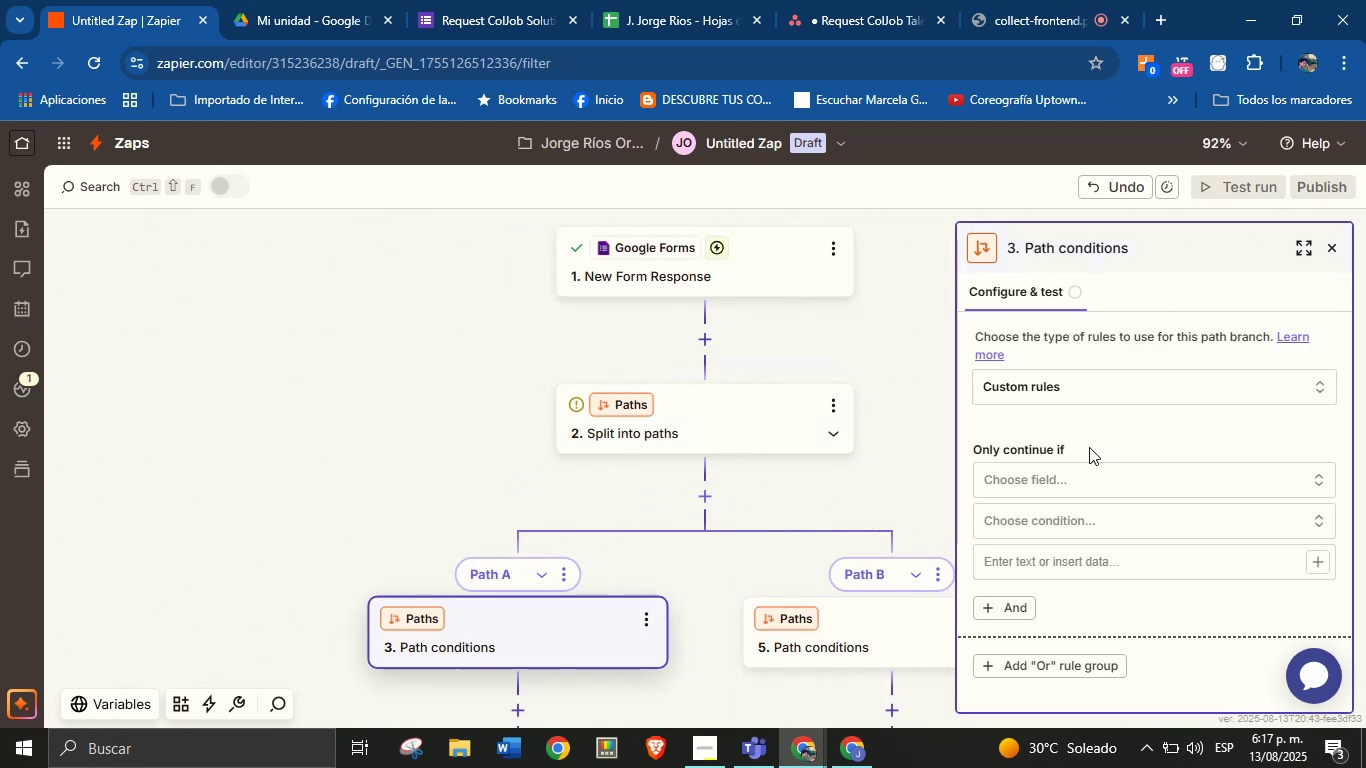 
left_click([1133, 485])
 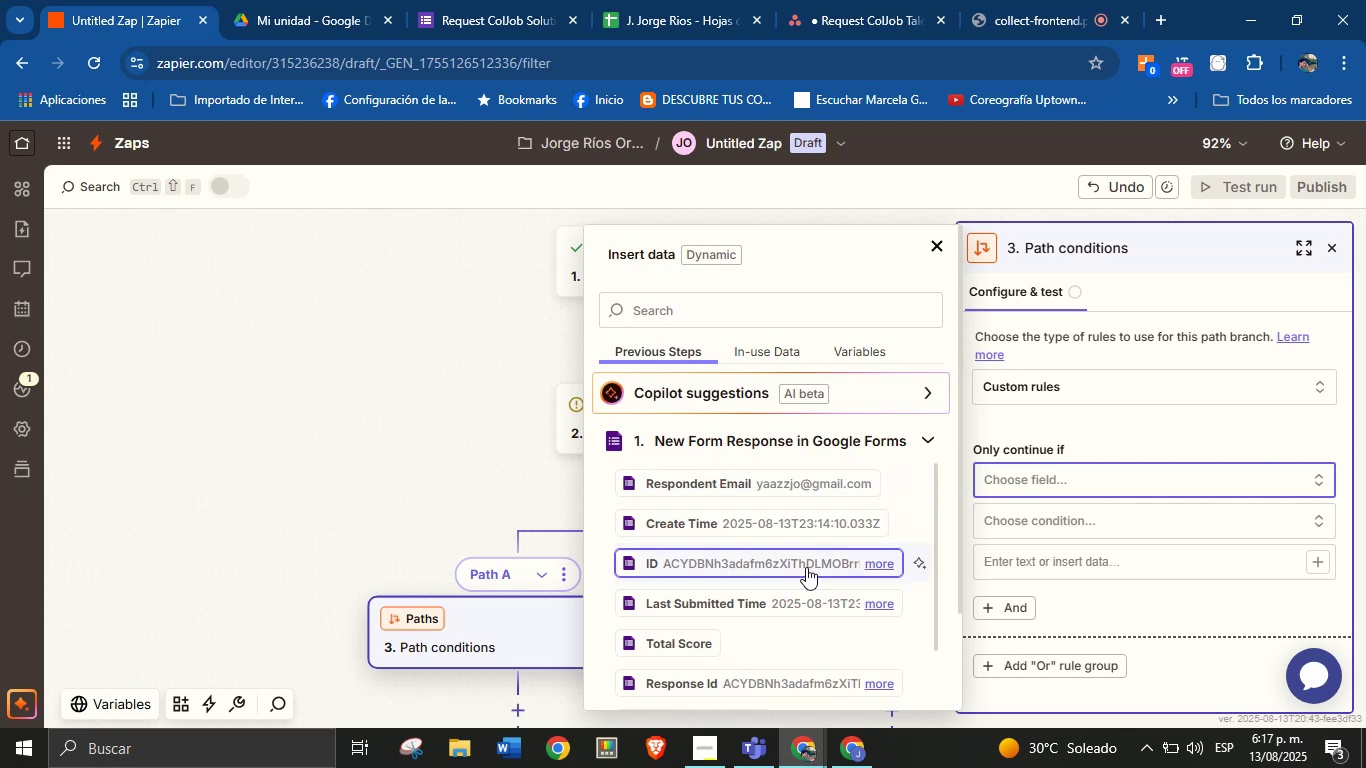 
scroll: coordinate [774, 579], scroll_direction: down, amount: 3.0
 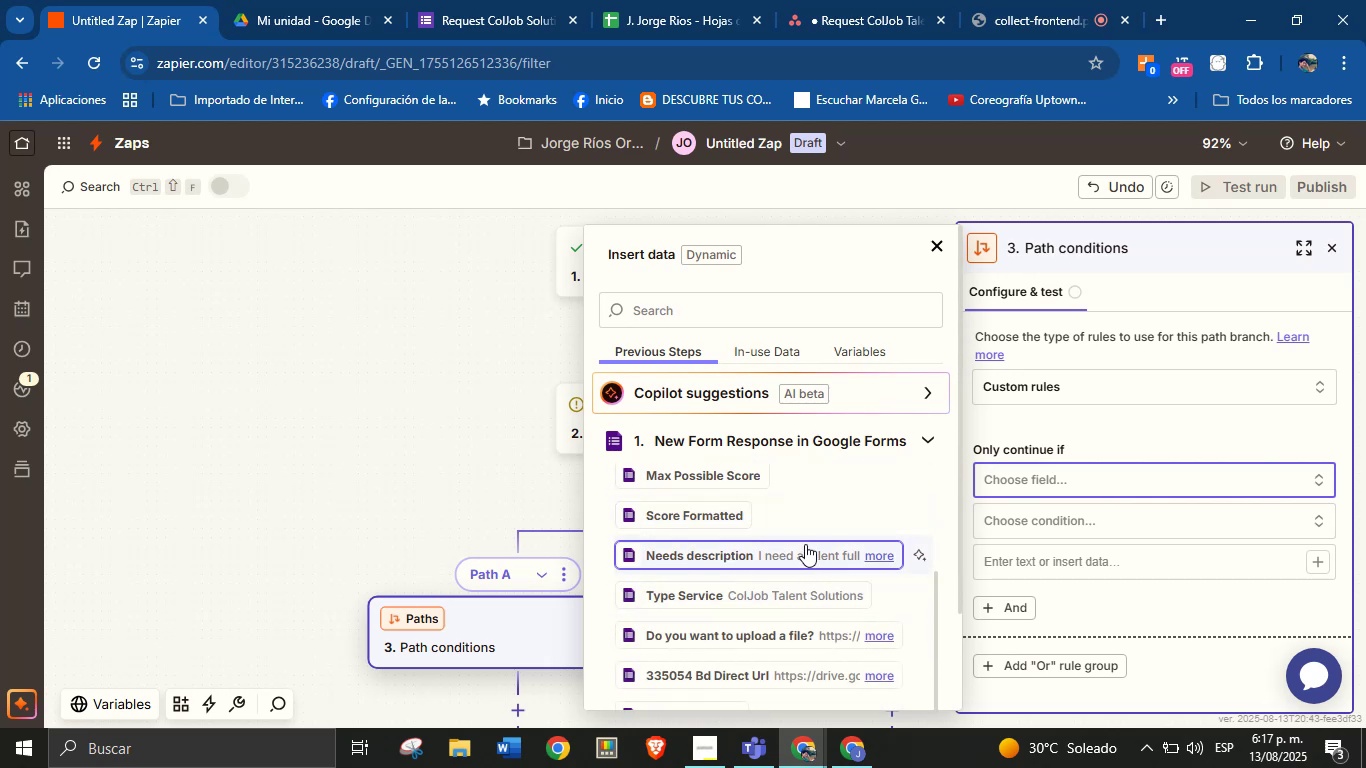 
wait(7.48)
 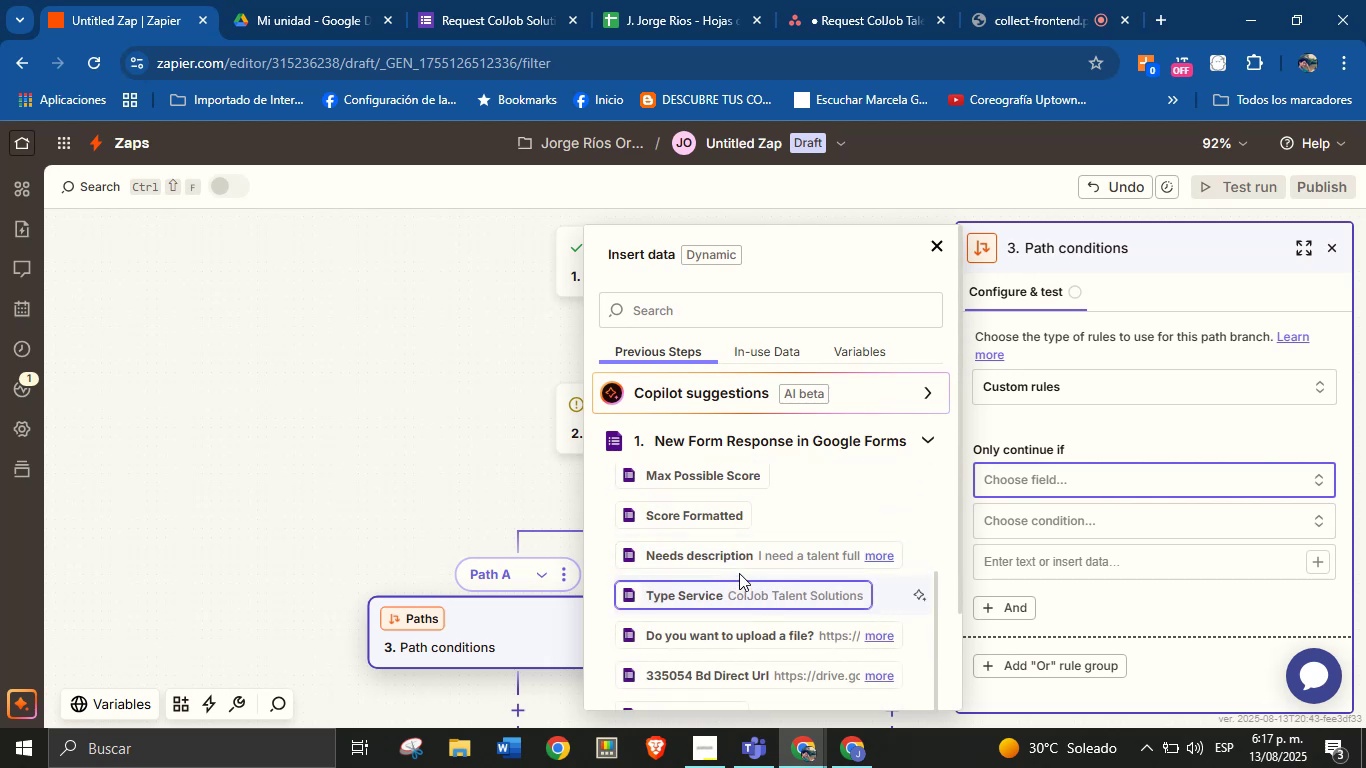 
left_click([799, 598])
 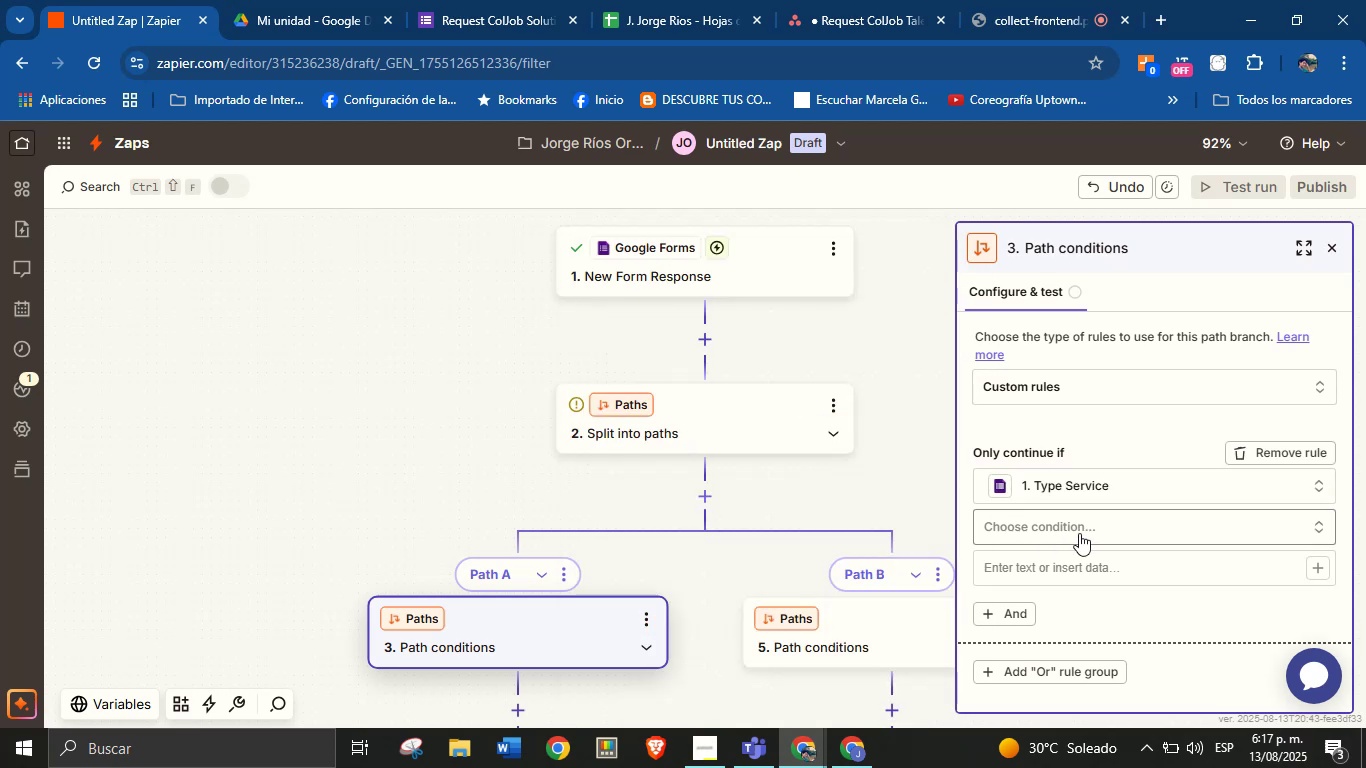 
left_click([1087, 528])
 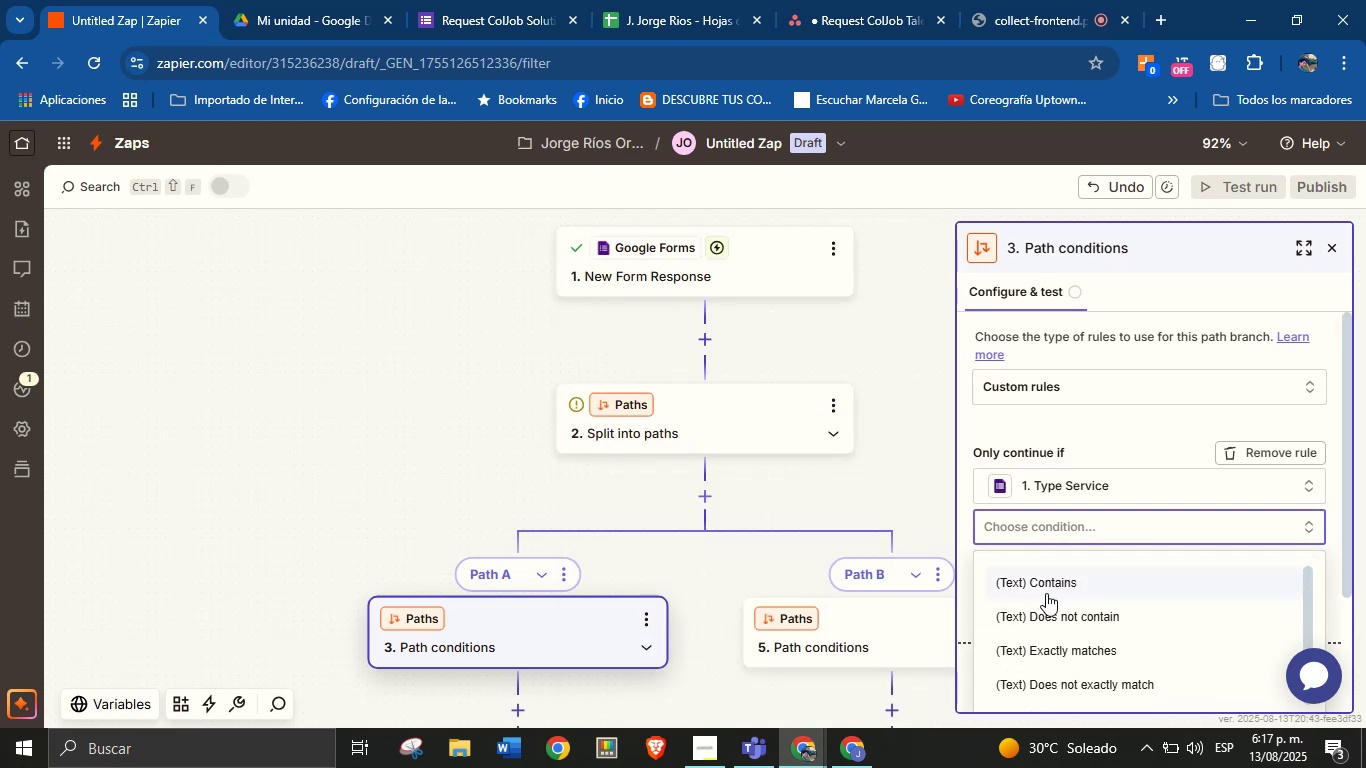 
left_click([1070, 649])
 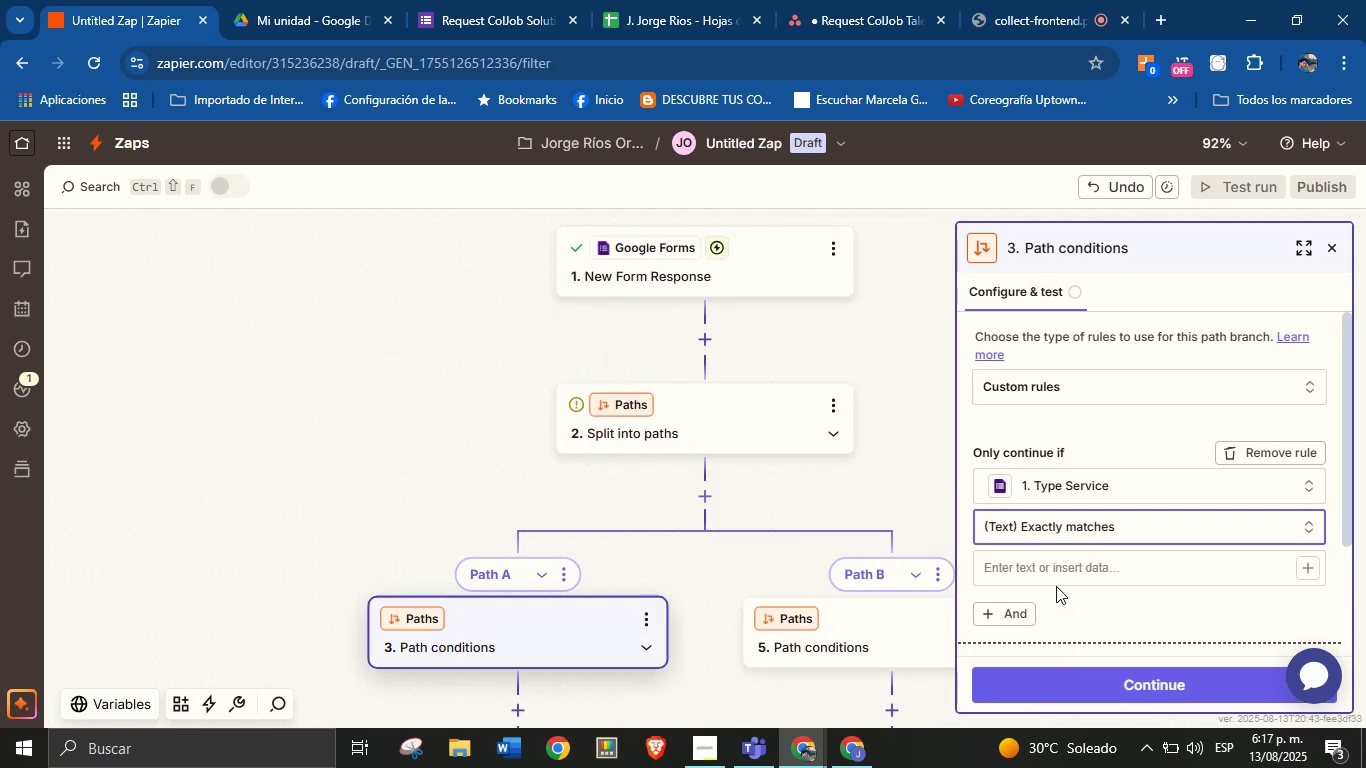 
left_click([1056, 578])
 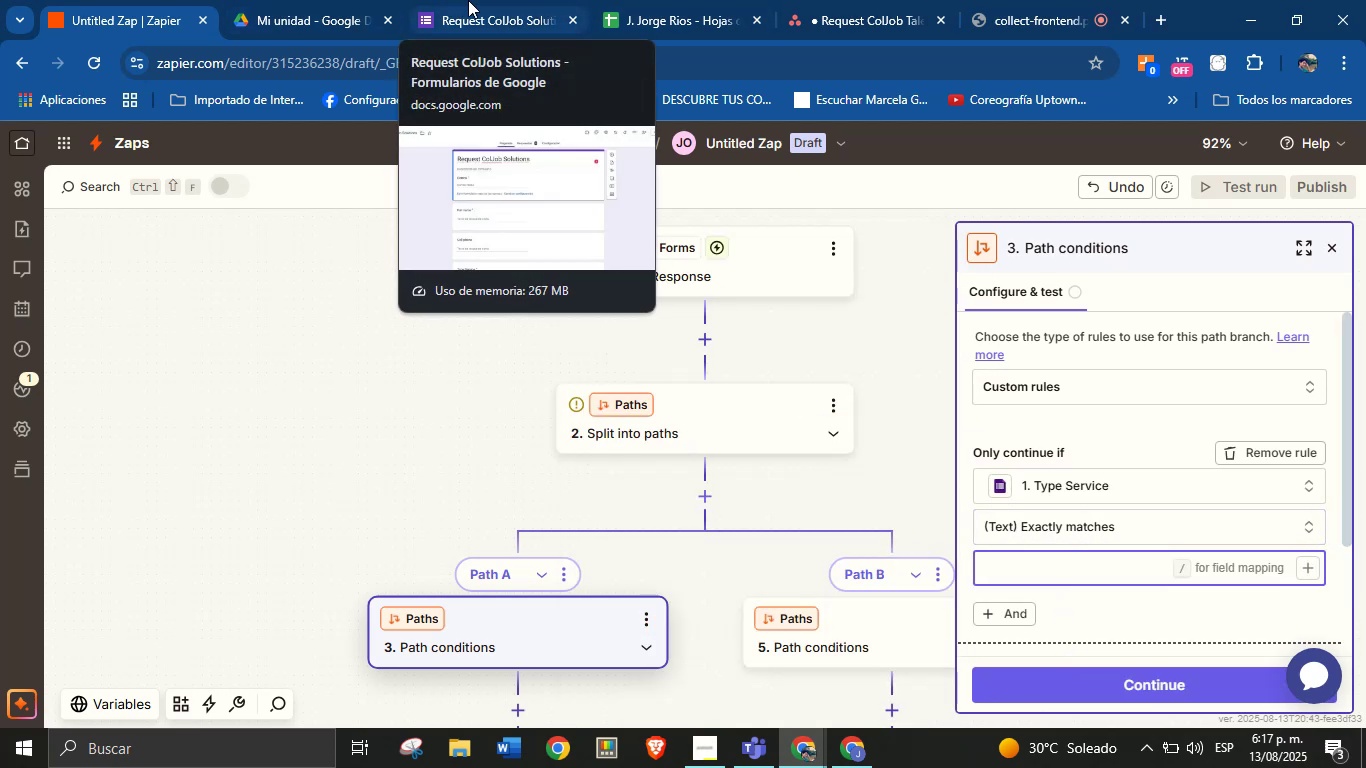 
left_click([339, 0])
 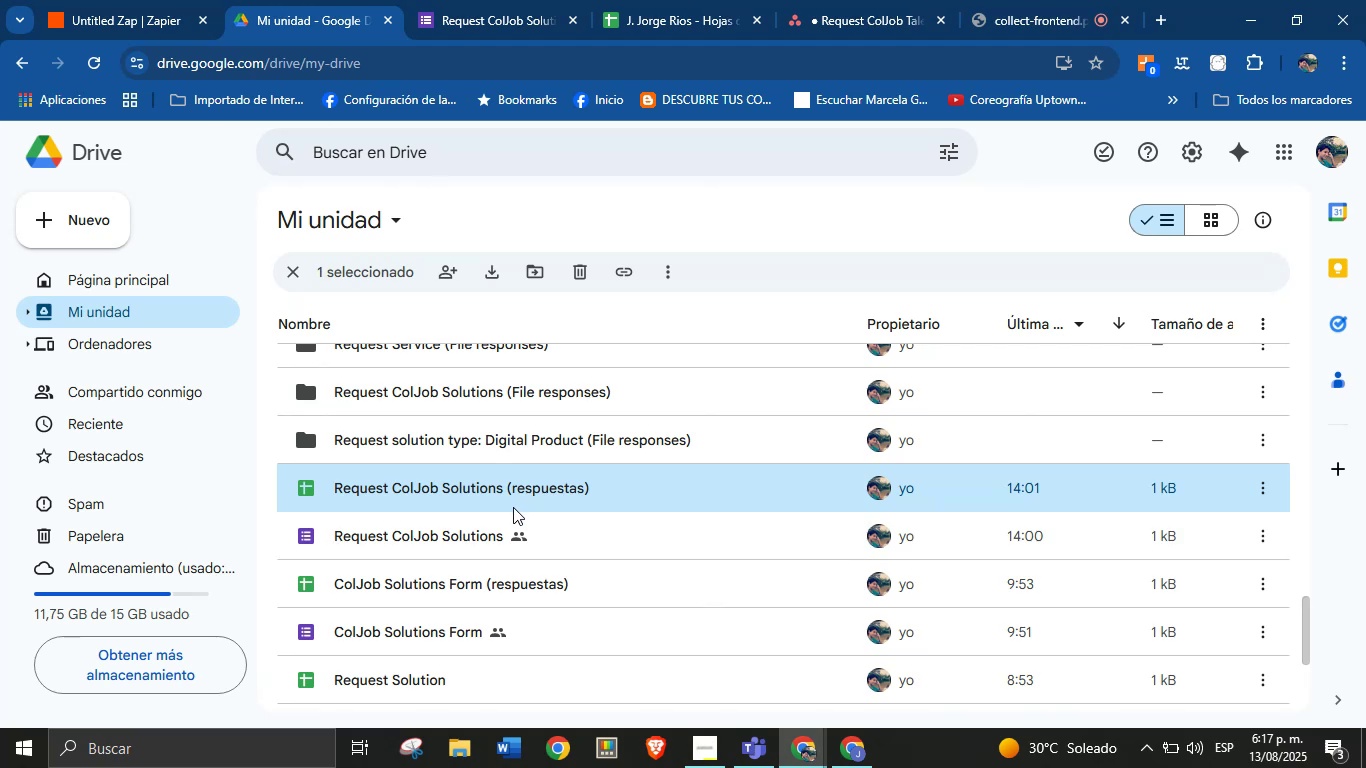 
left_click([499, 0])
 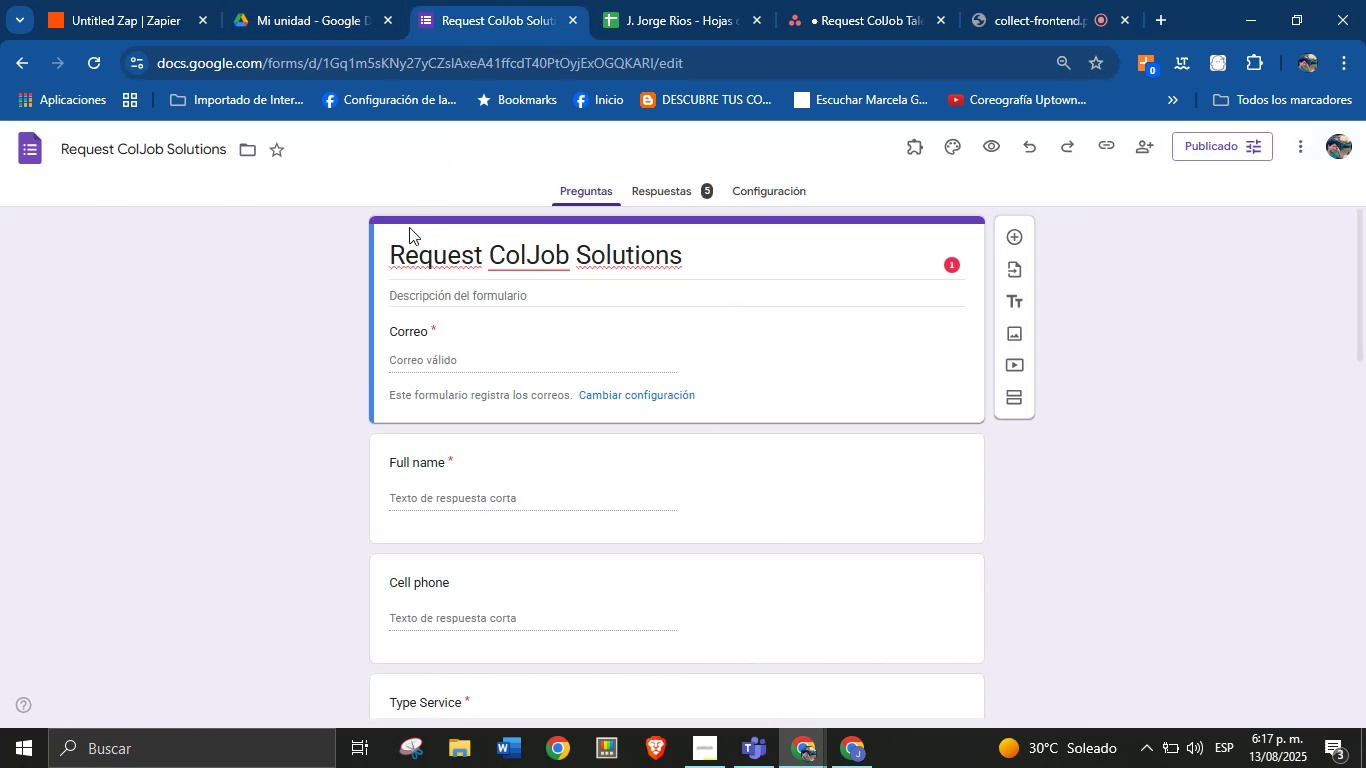 
scroll: coordinate [461, 509], scroll_direction: down, amount: 3.0
 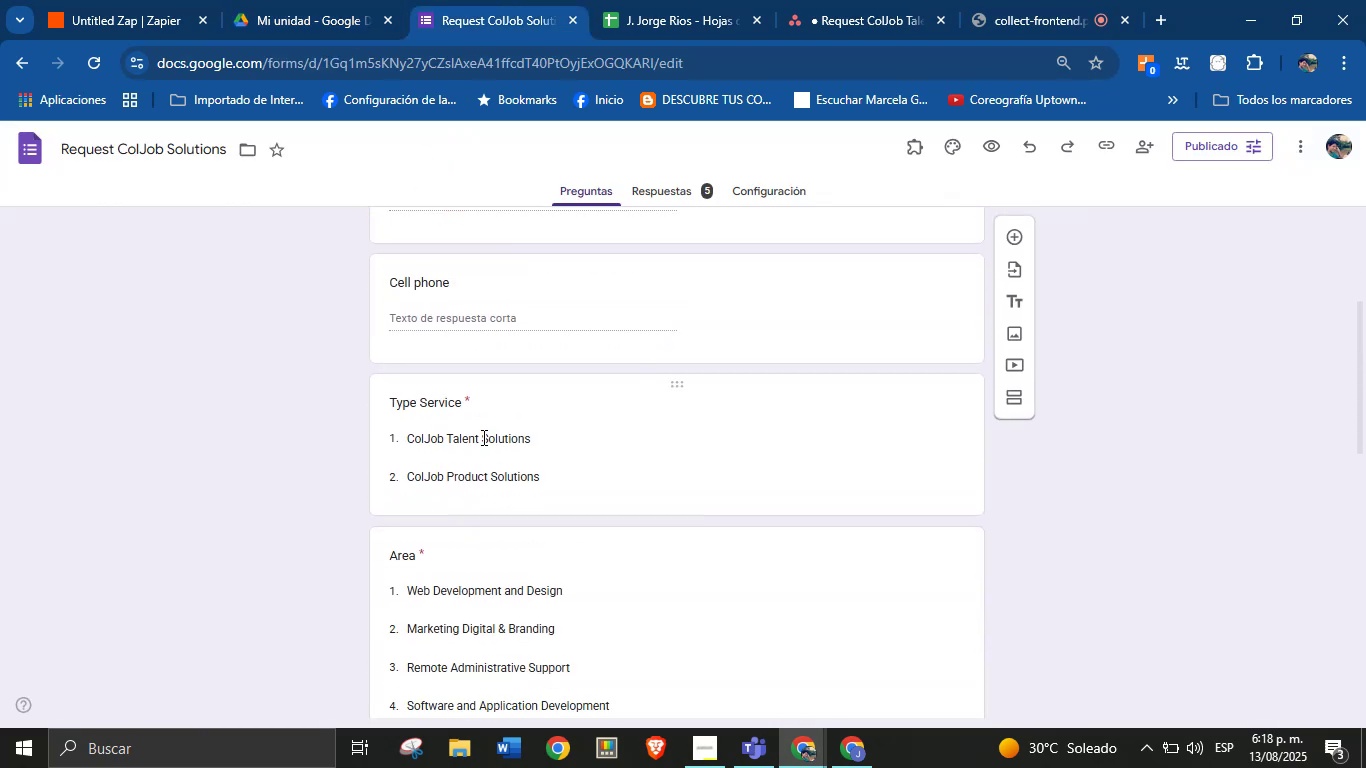 
double_click([482, 437])
 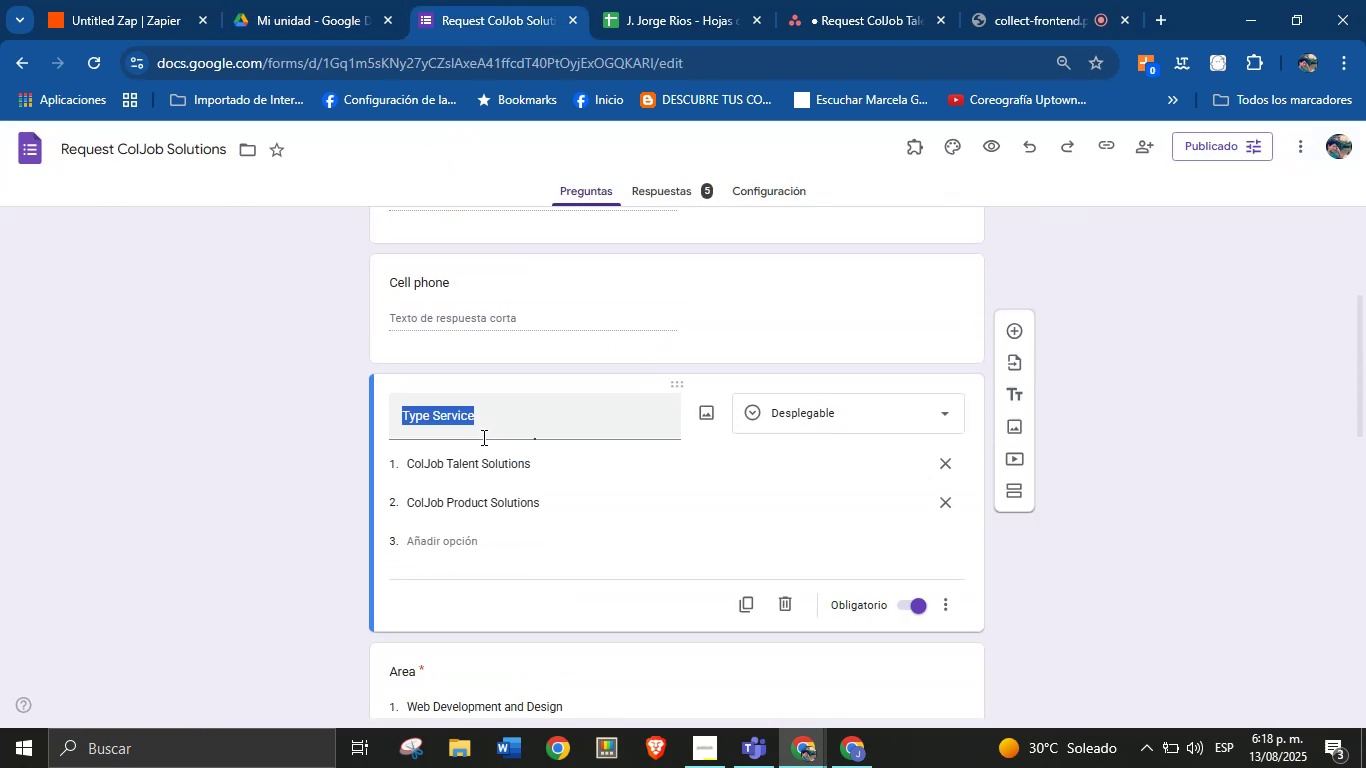 
triple_click([482, 437])
 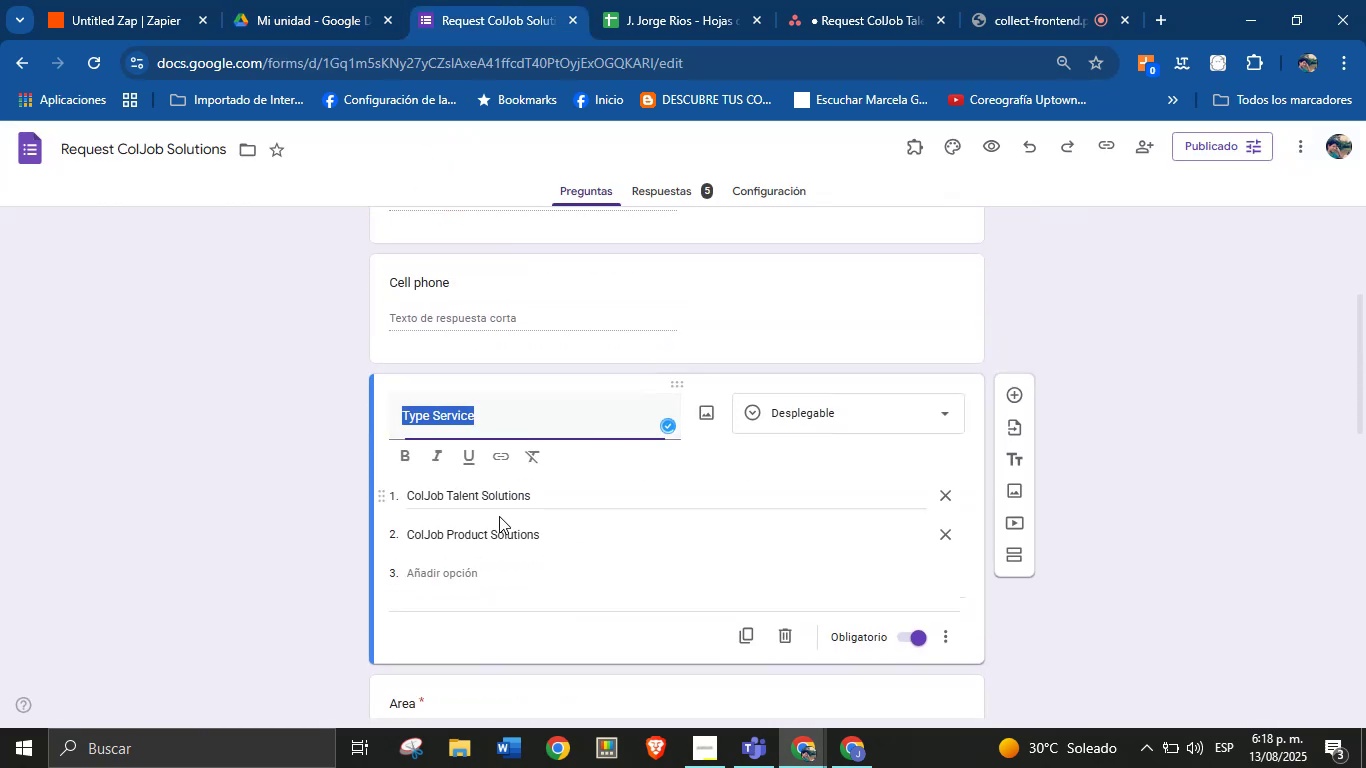 
left_click([499, 515])
 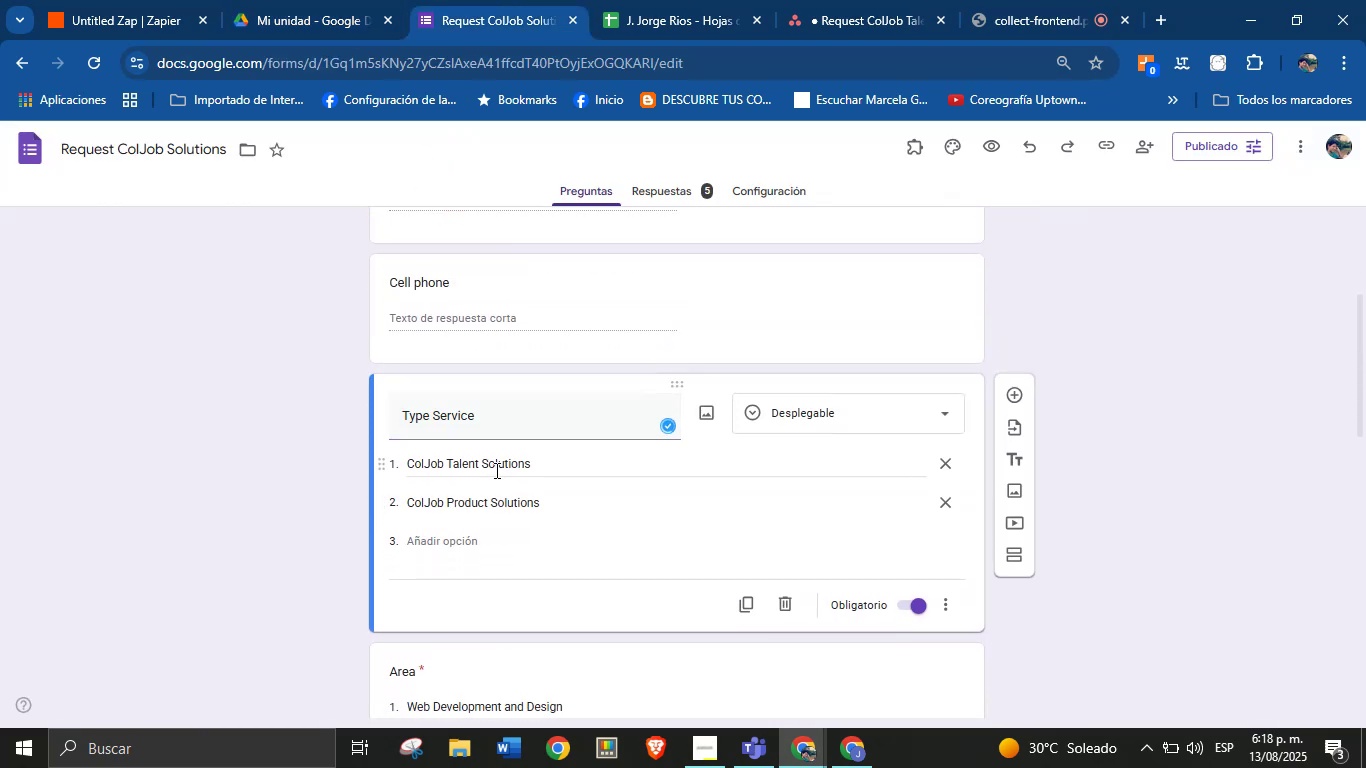 
double_click([495, 468])
 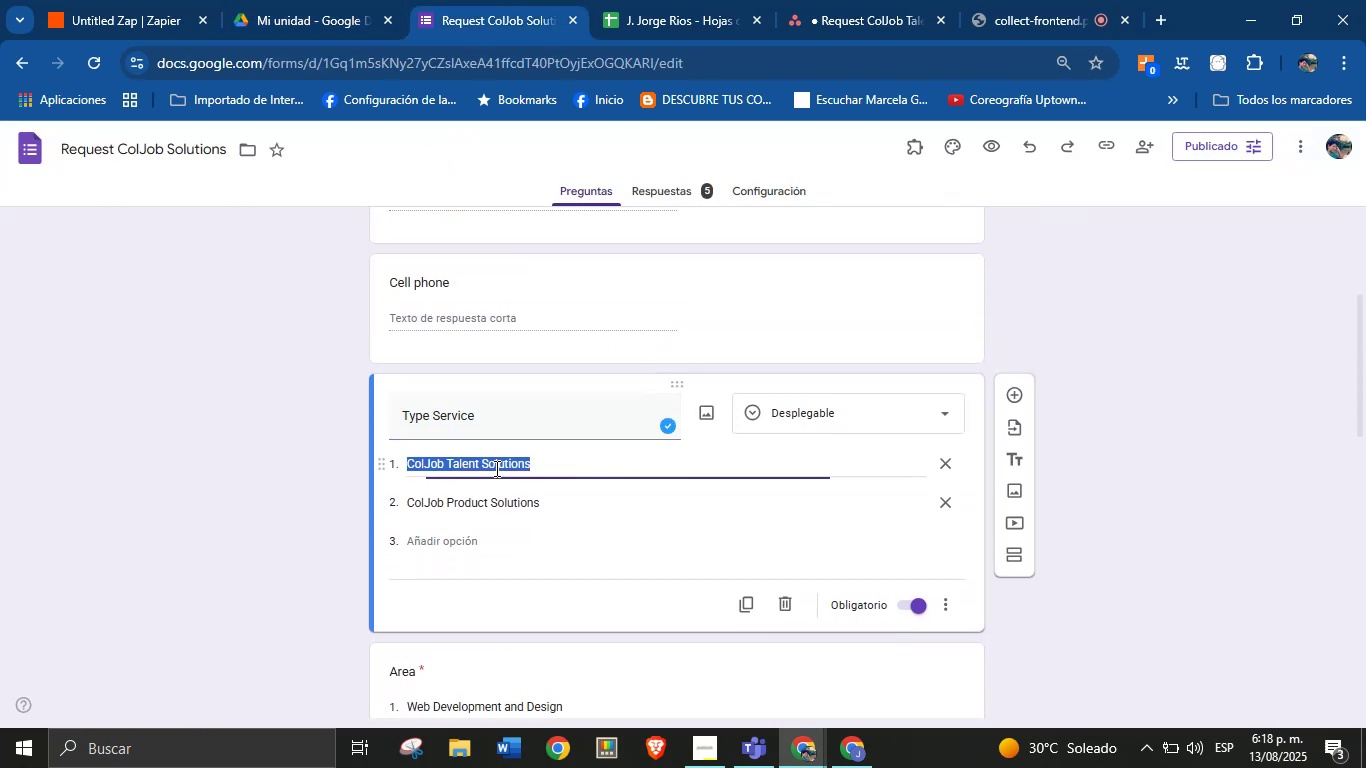 
triple_click([495, 468])
 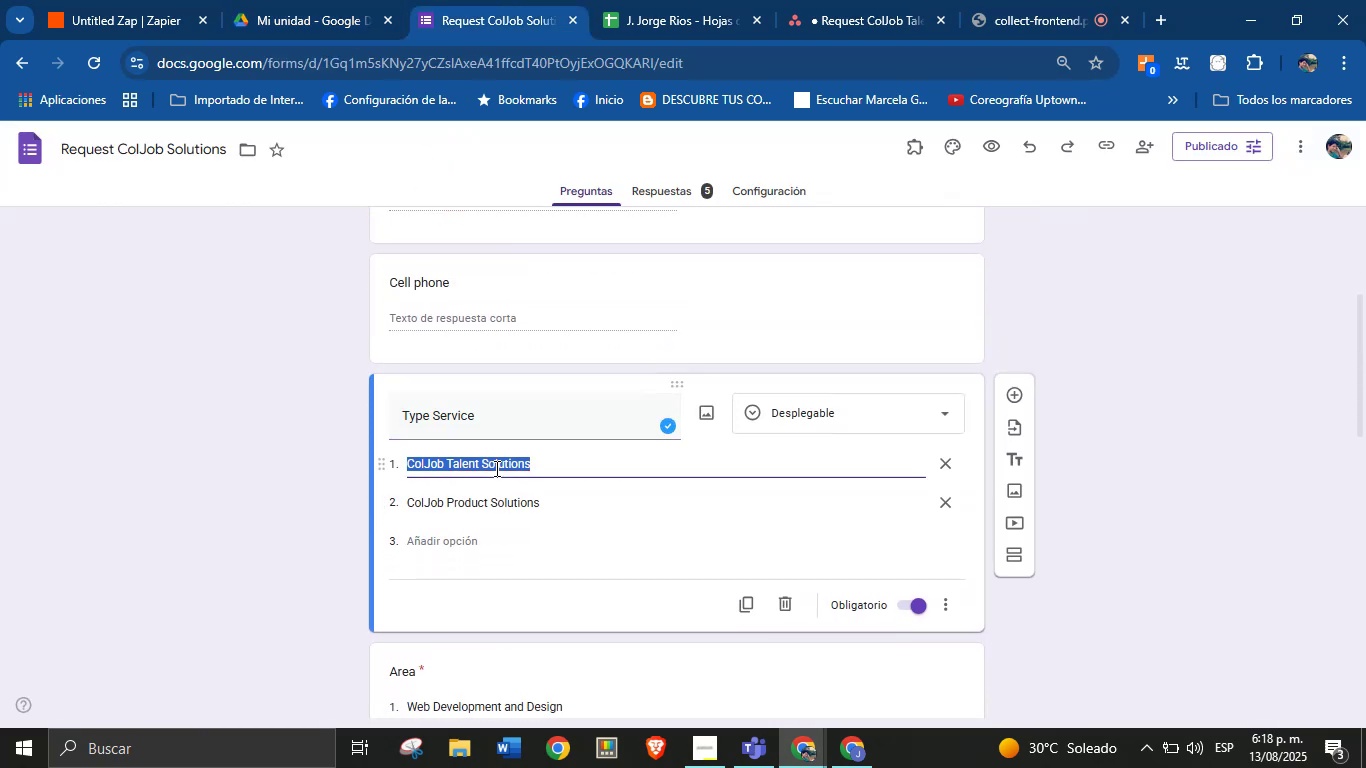 
key(Control+C)
 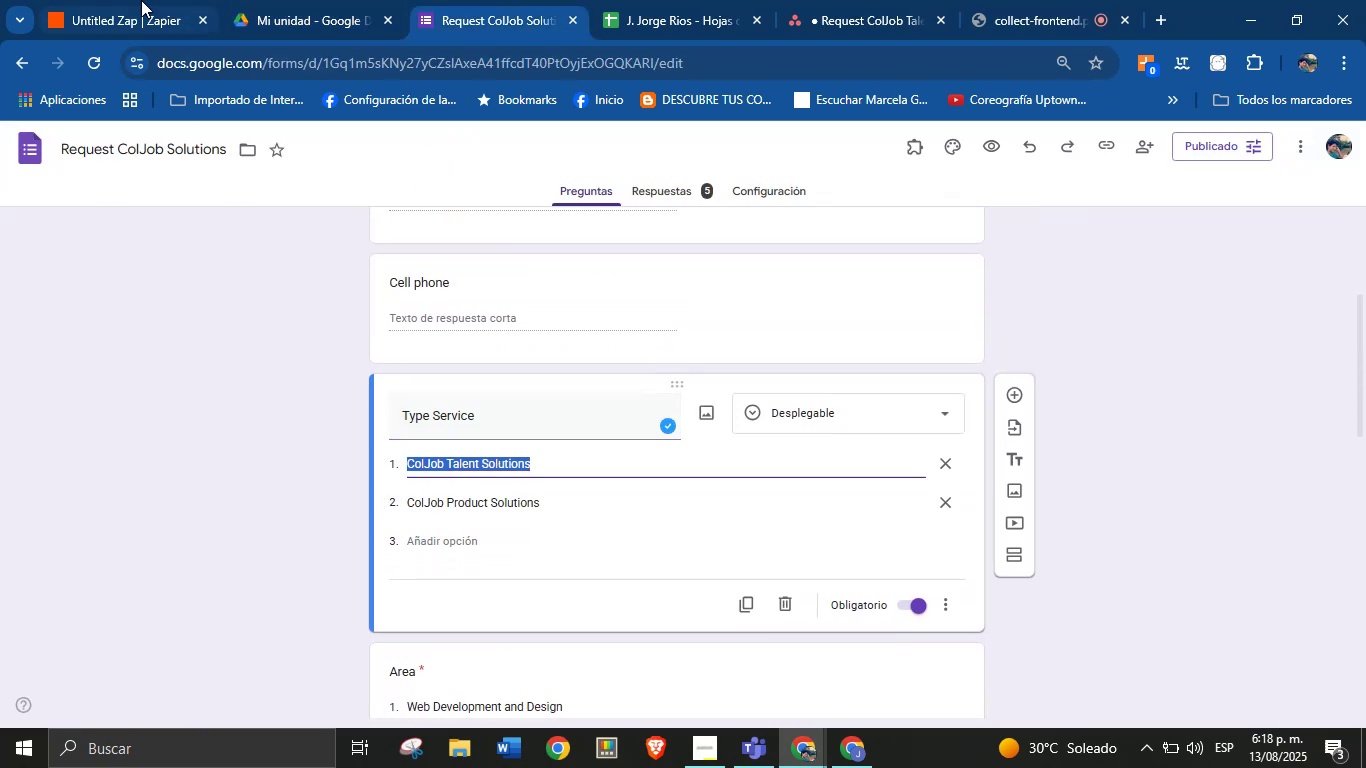 
left_click([141, 0])
 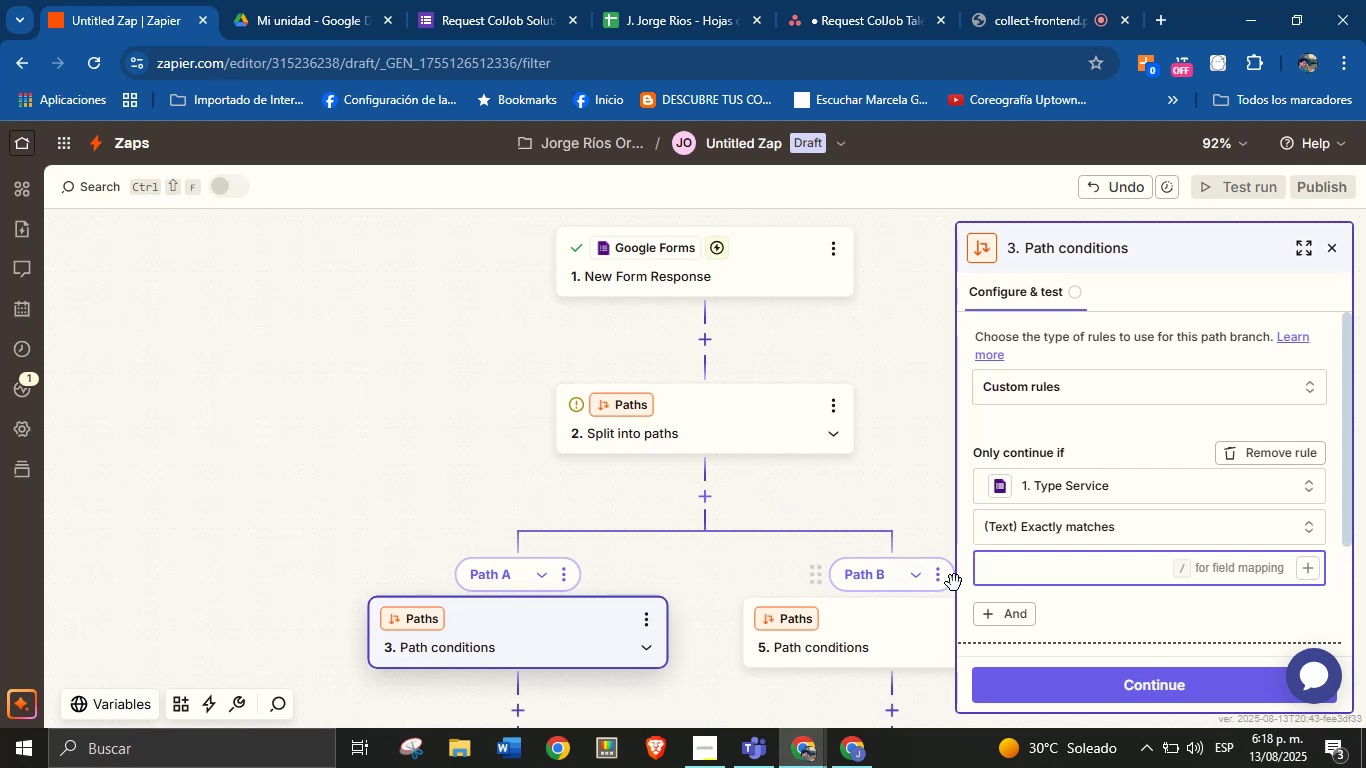 
key(Control+V)
 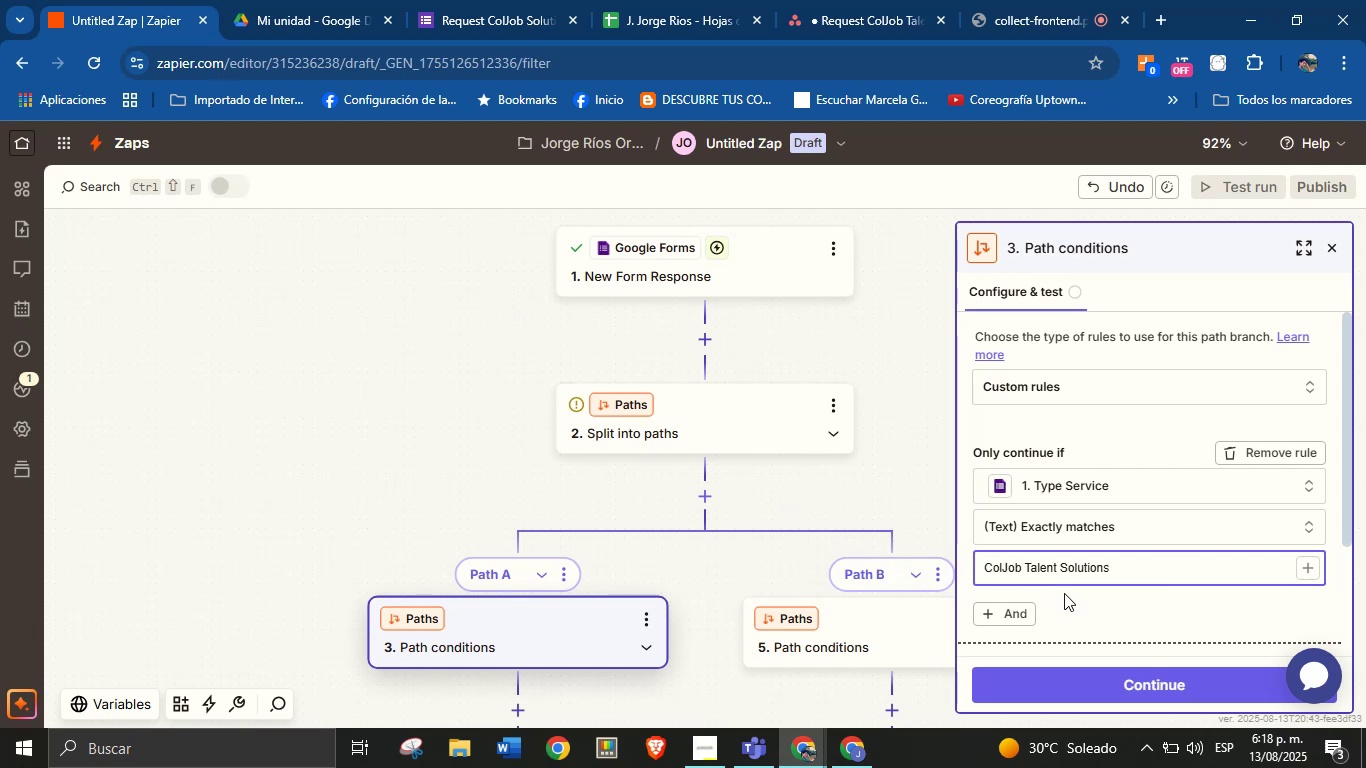 
left_click([1065, 594])
 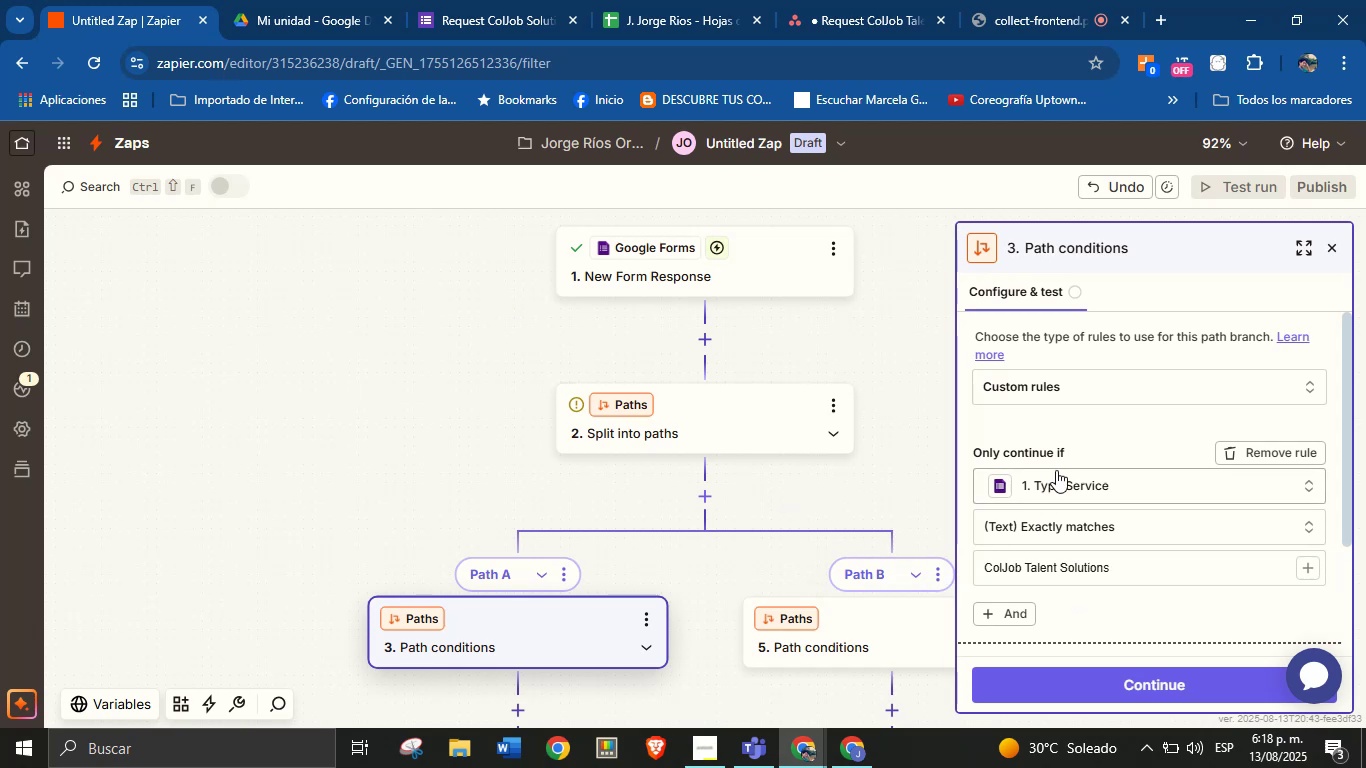 
scroll: coordinate [1109, 457], scroll_direction: down, amount: 6.0
 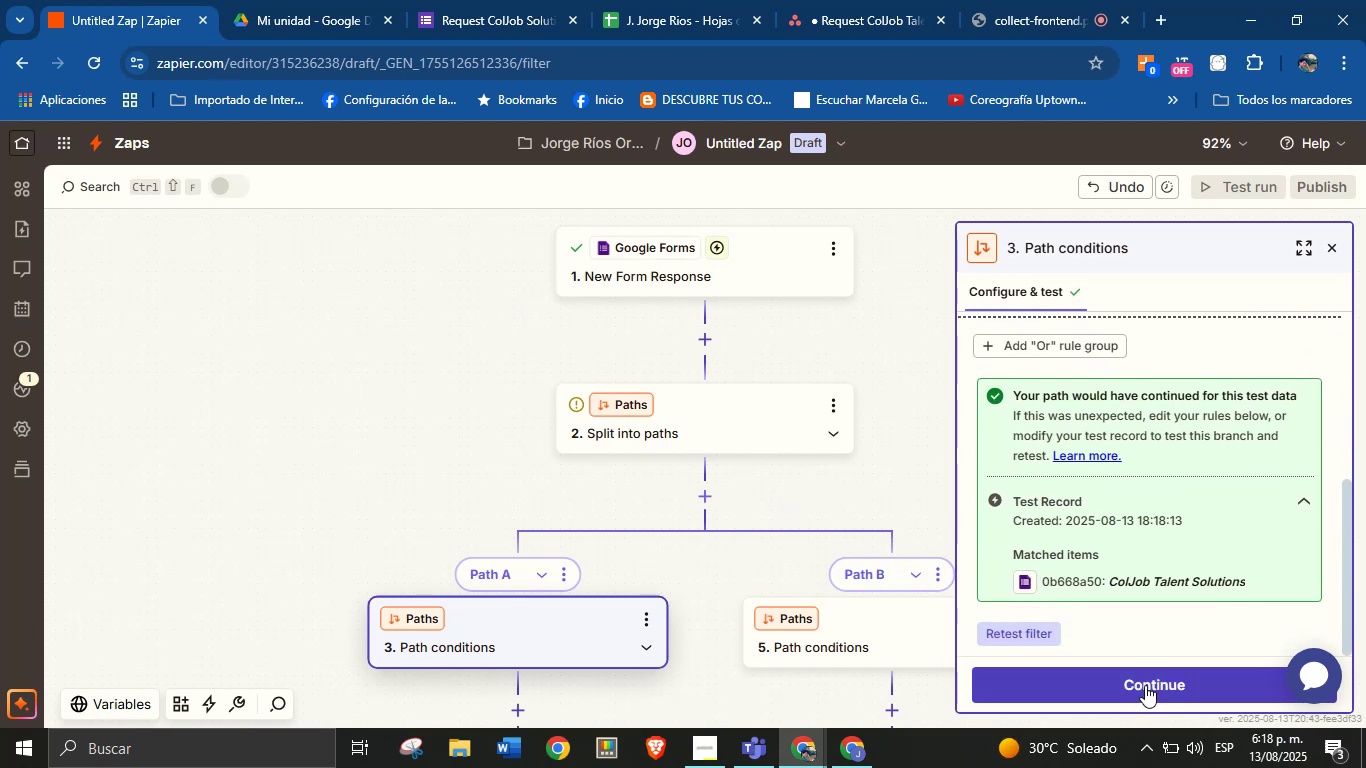 
left_click([1145, 685])
 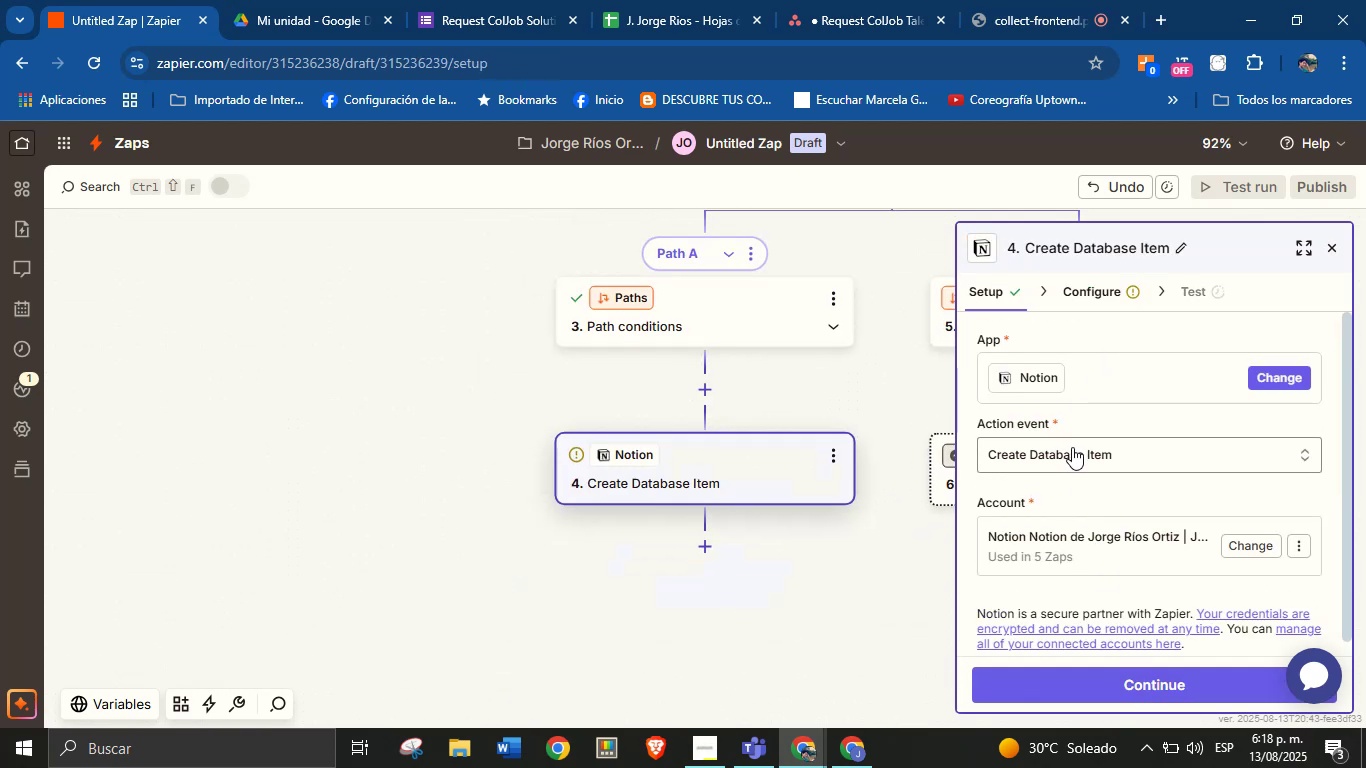 
scroll: coordinate [1099, 508], scroll_direction: down, amount: 2.0
 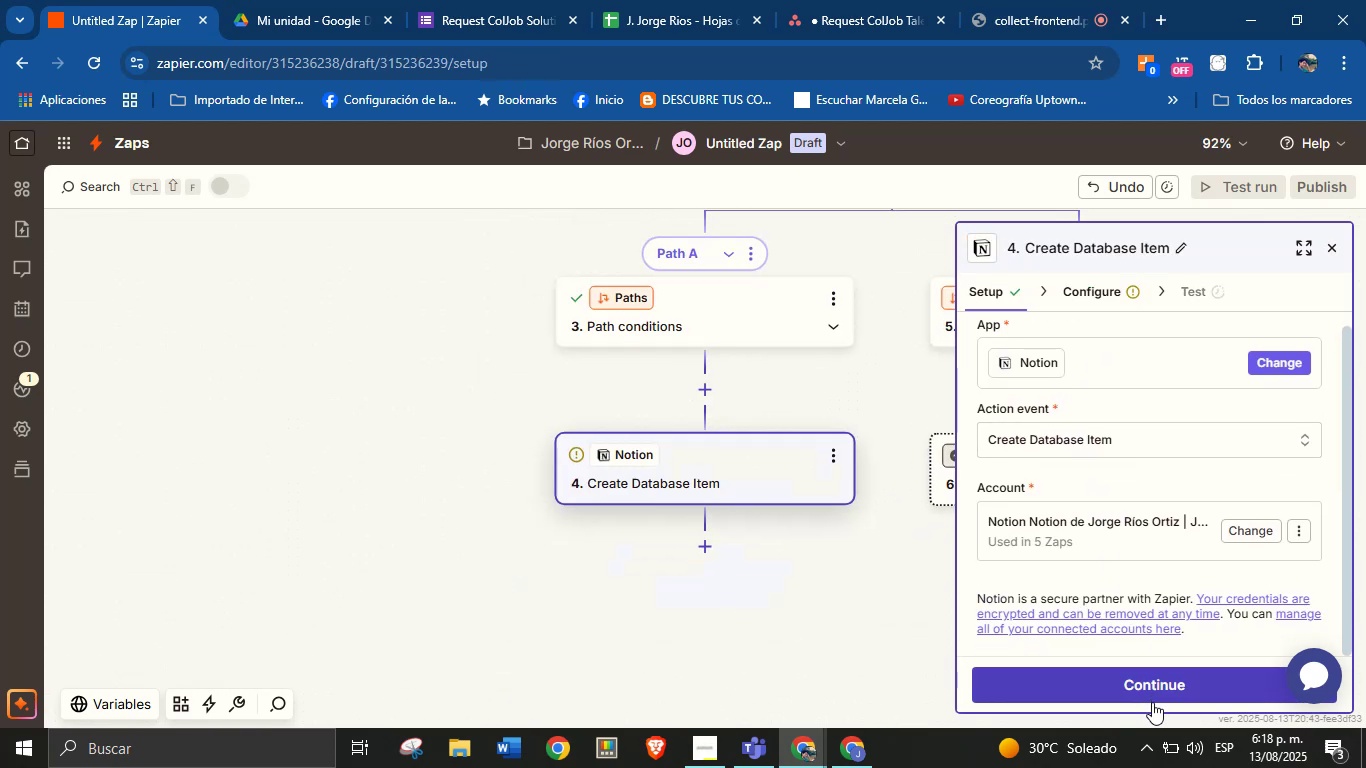 
left_click([1152, 693])
 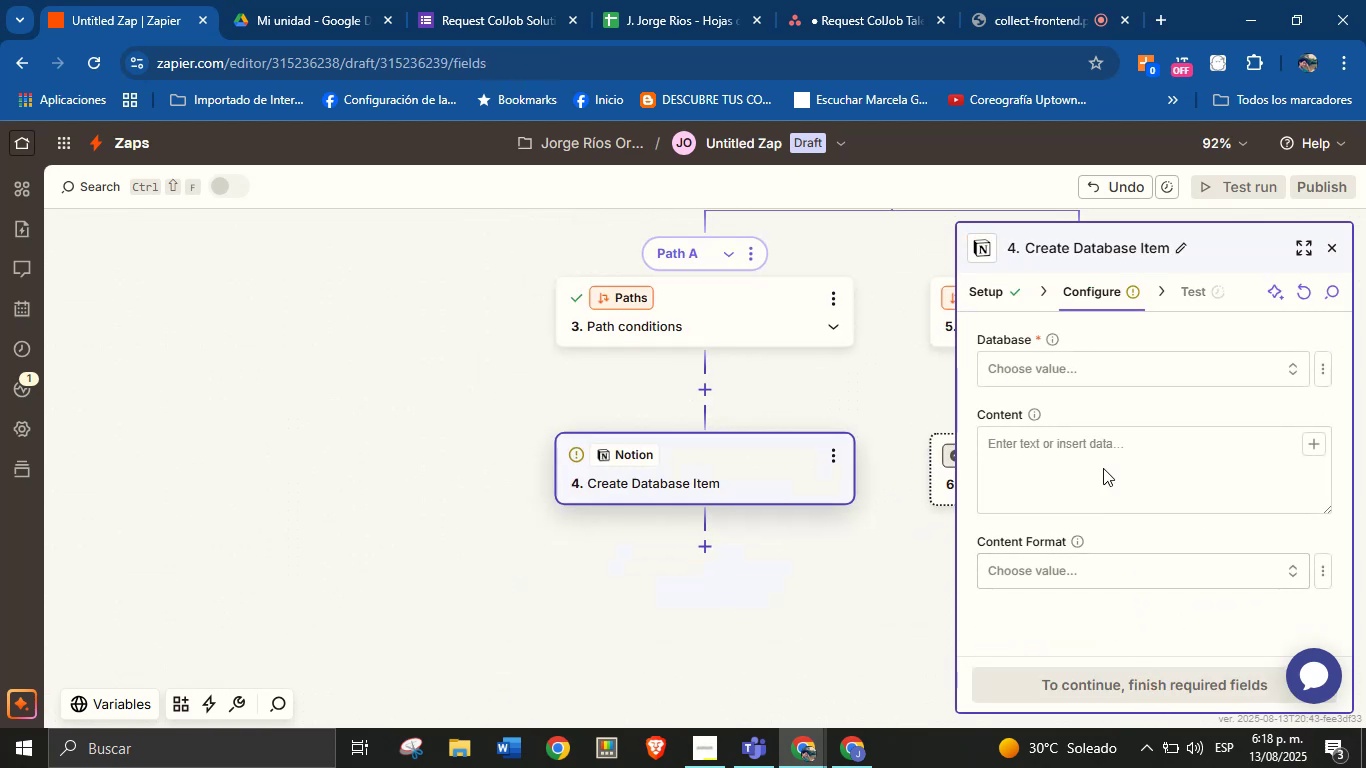 
left_click([1098, 370])
 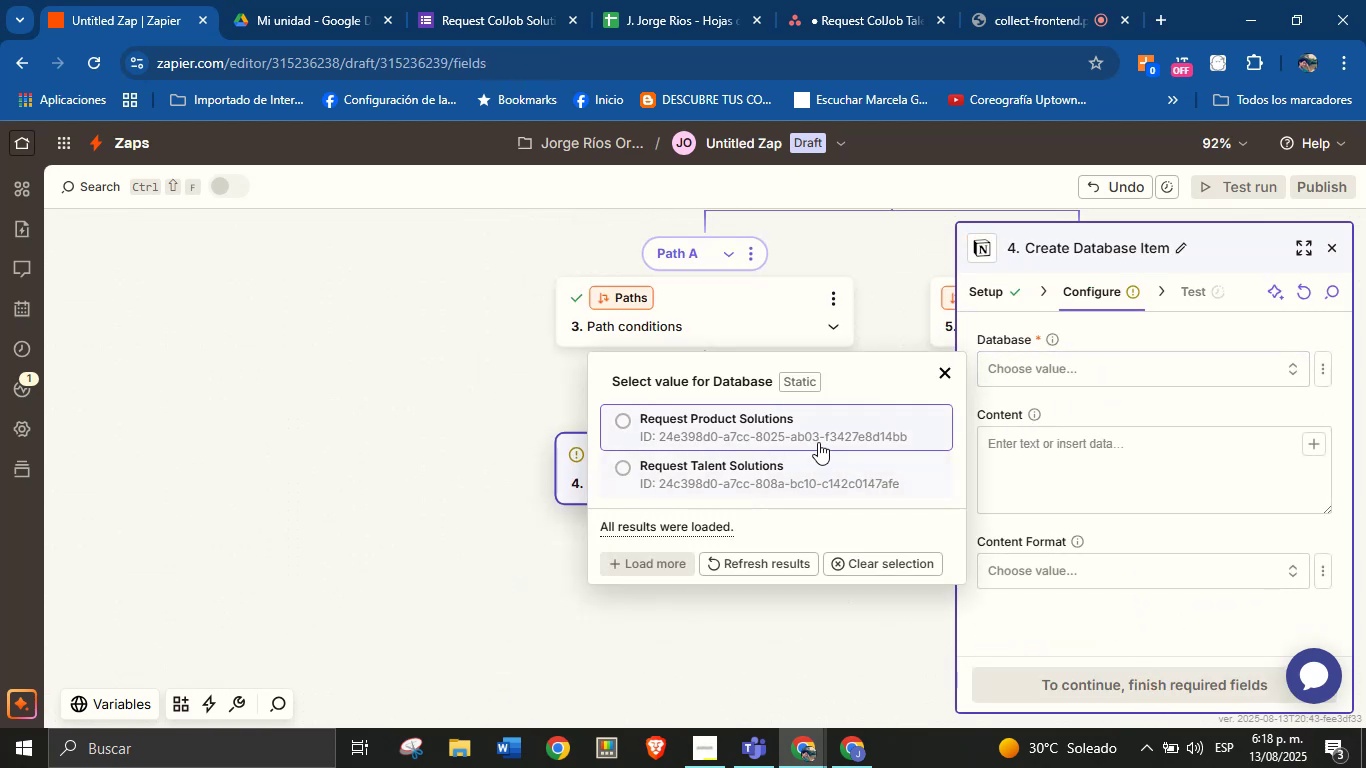 
left_click([819, 478])
 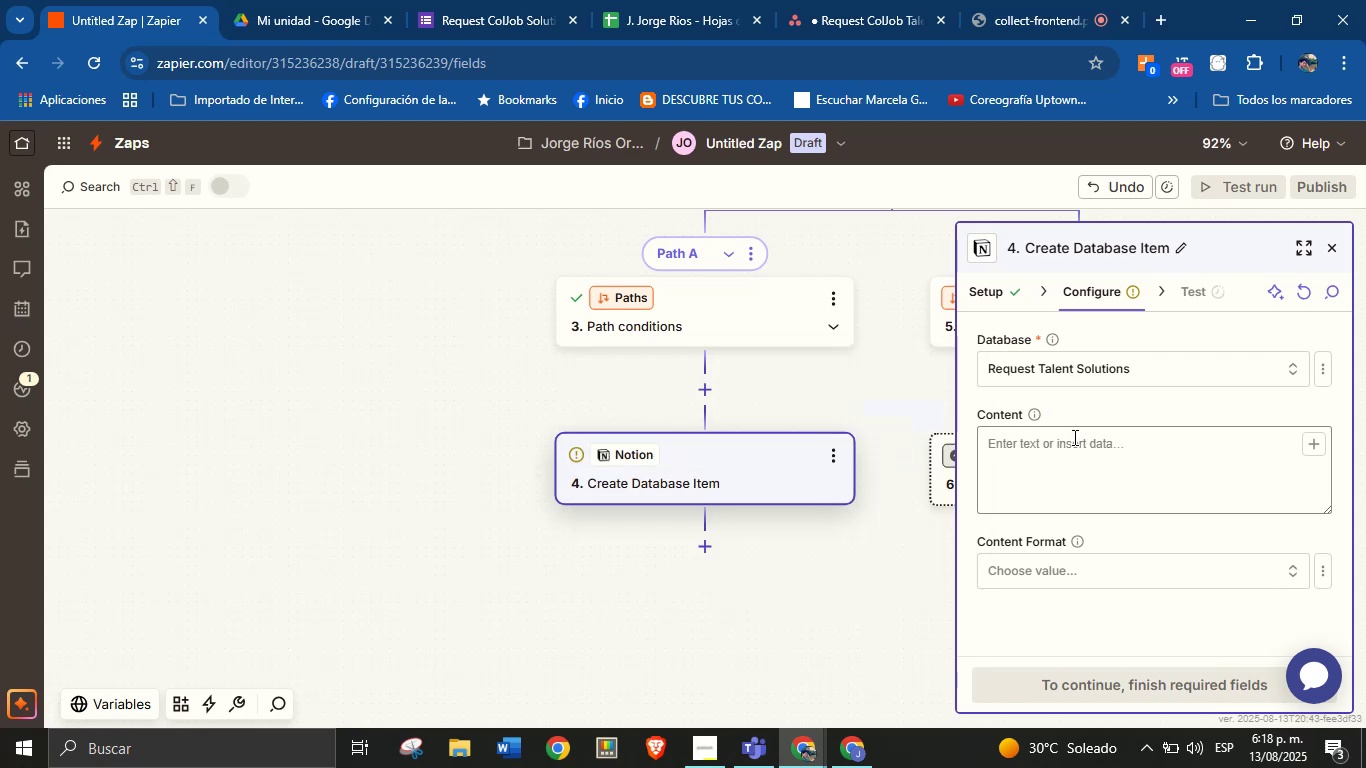 
left_click([1073, 441])
 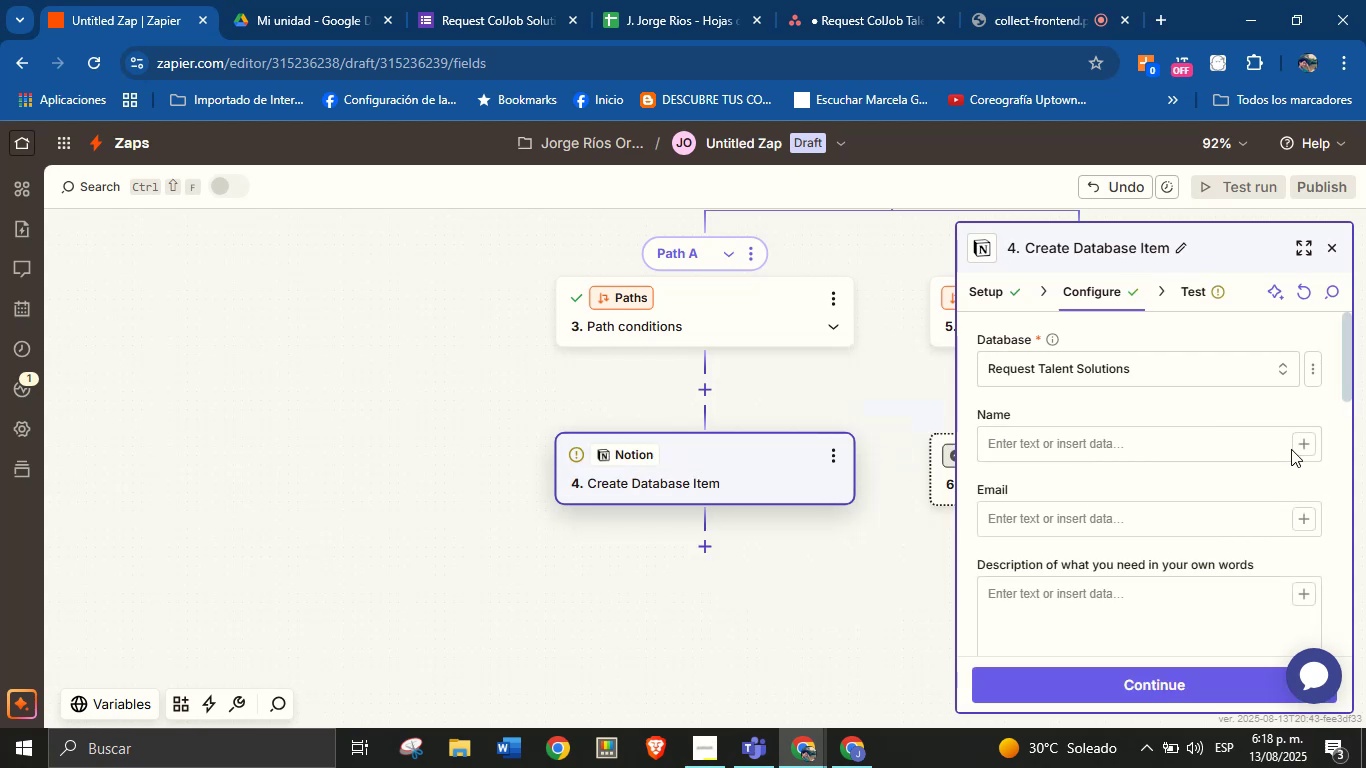 
double_click([1296, 447])
 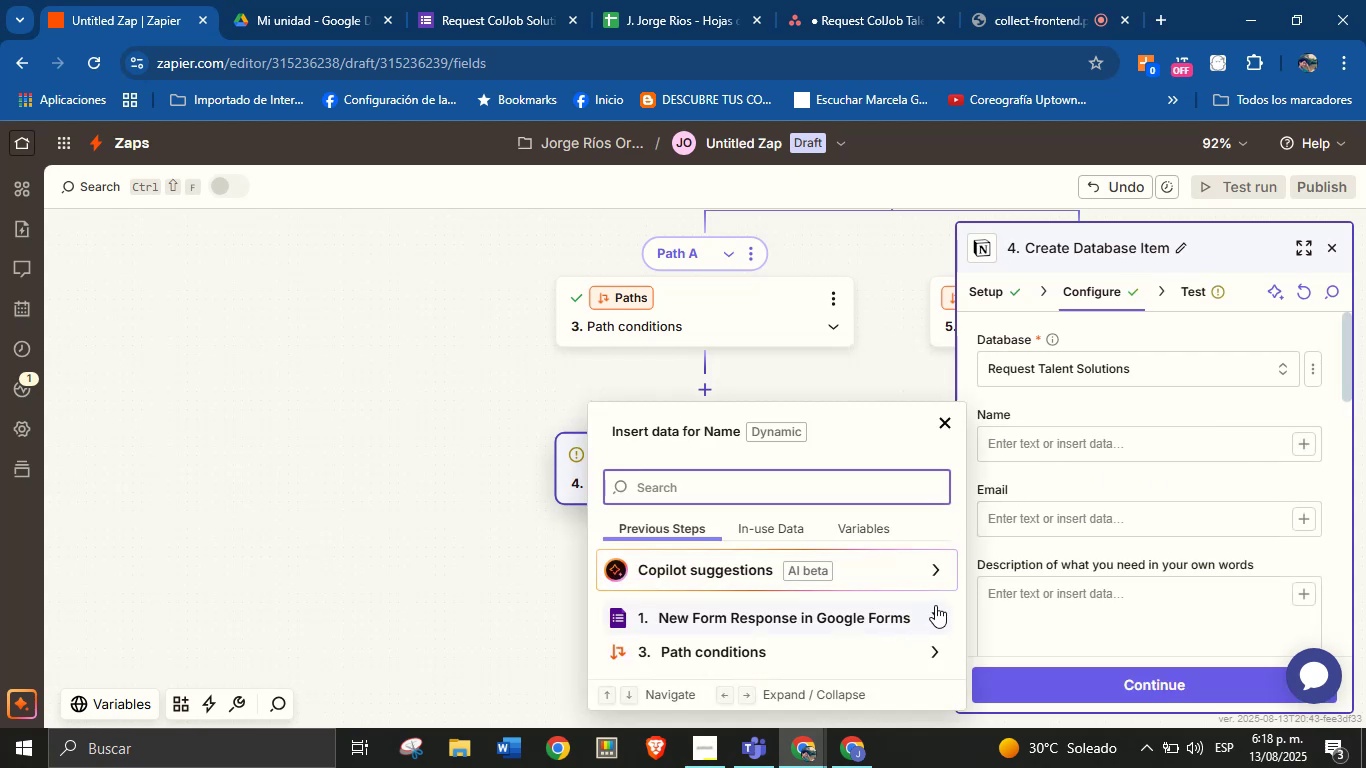 
left_click([933, 615])
 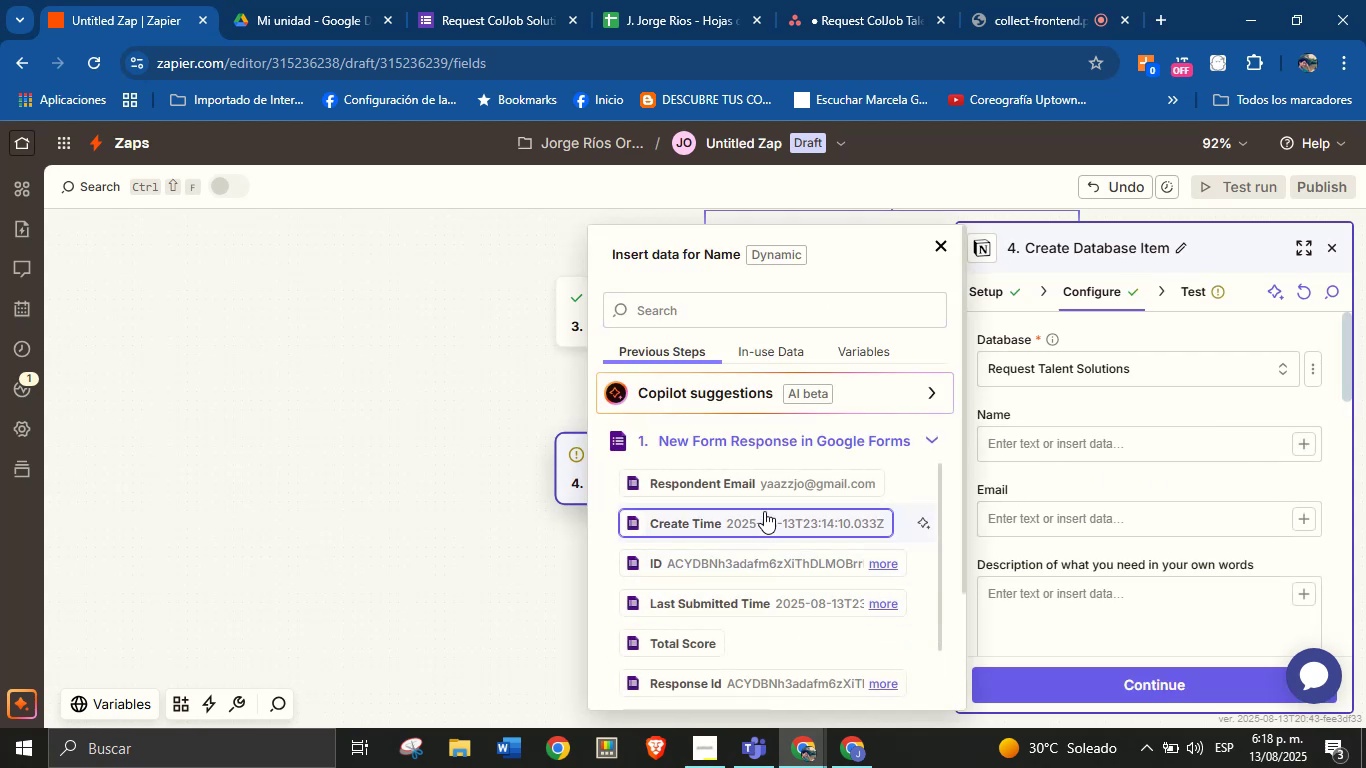 
scroll: coordinate [797, 595], scroll_direction: down, amount: 4.0
 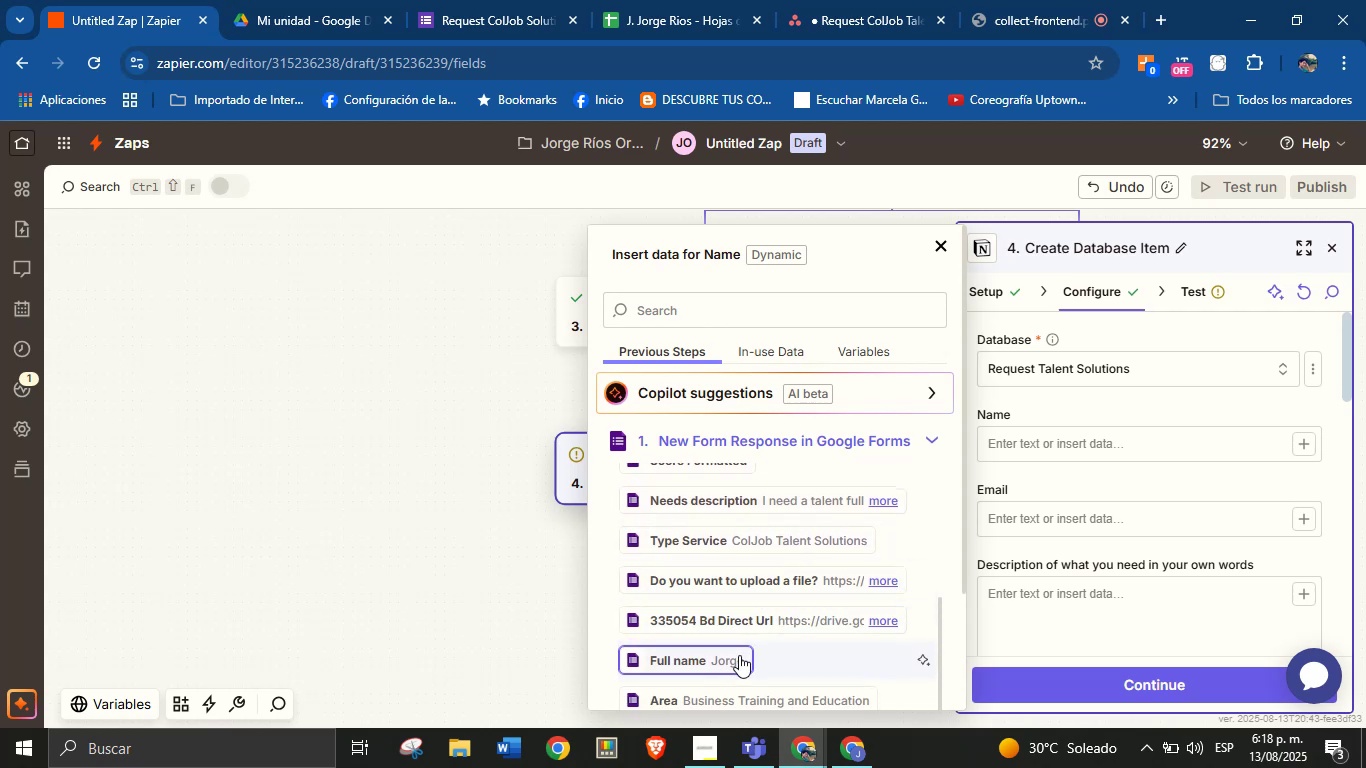 
left_click([738, 655])
 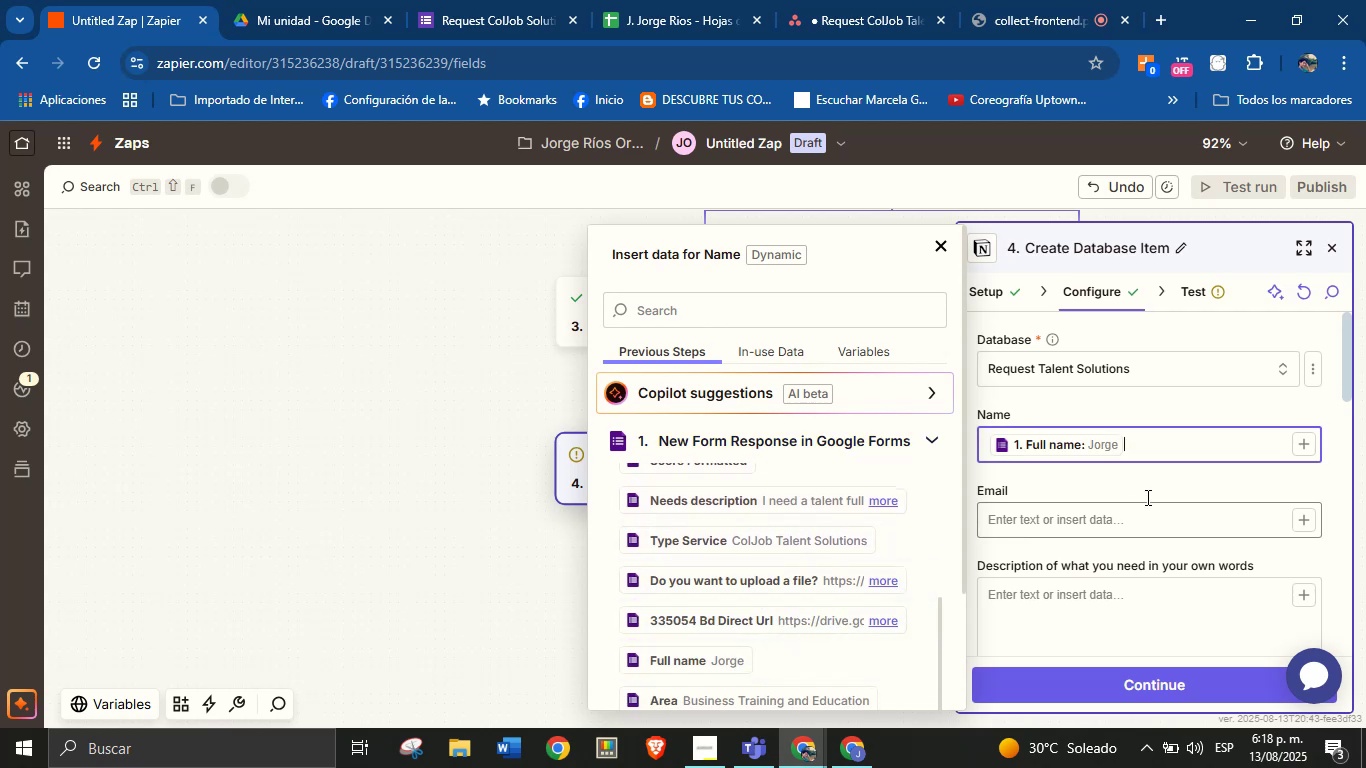 
left_click([1154, 489])
 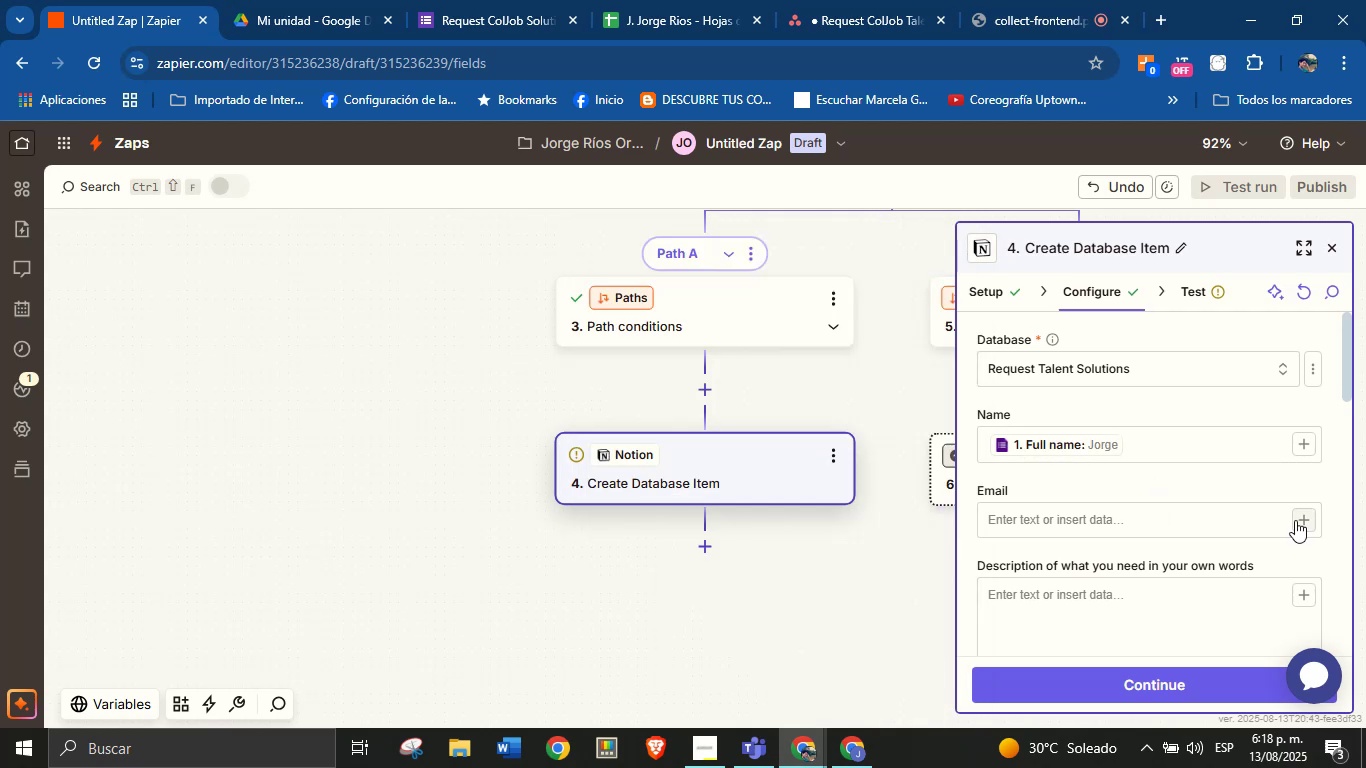 
left_click([1299, 524])
 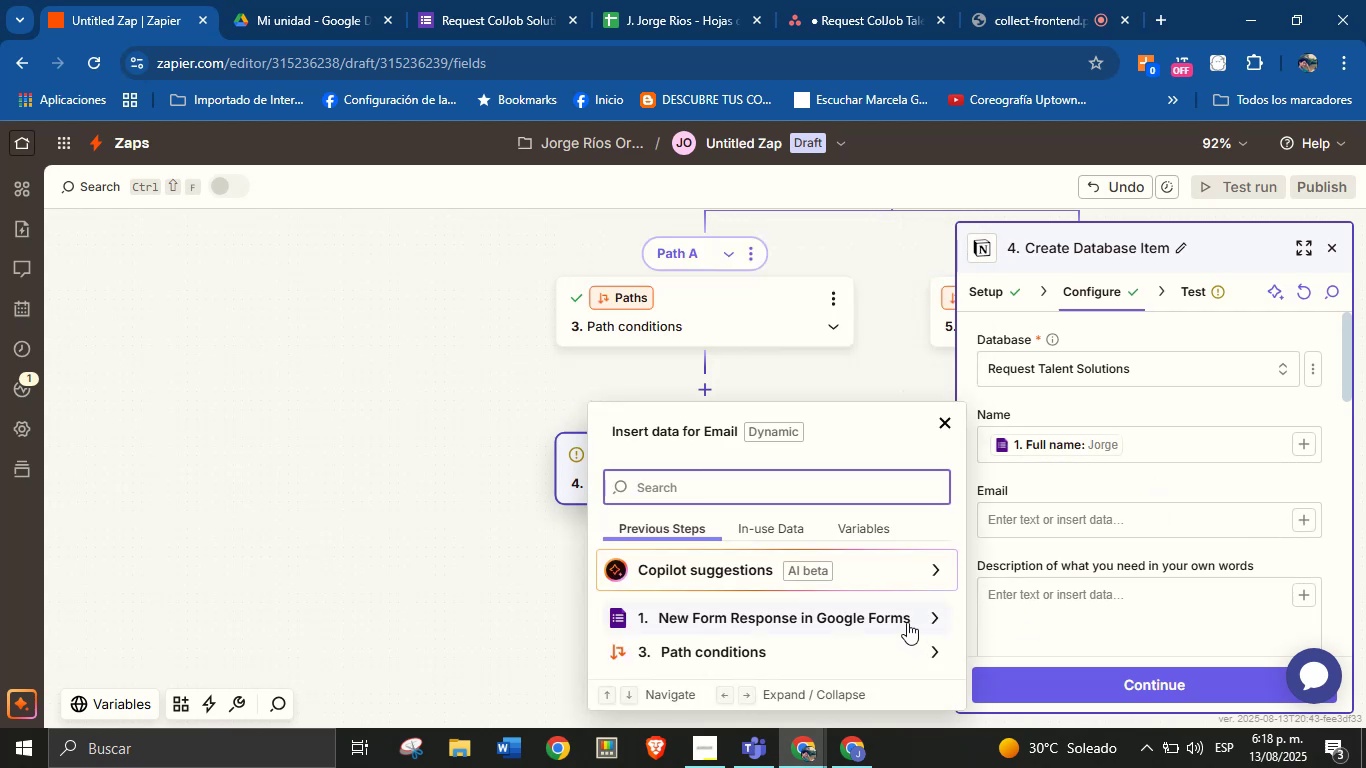 
left_click([930, 618])
 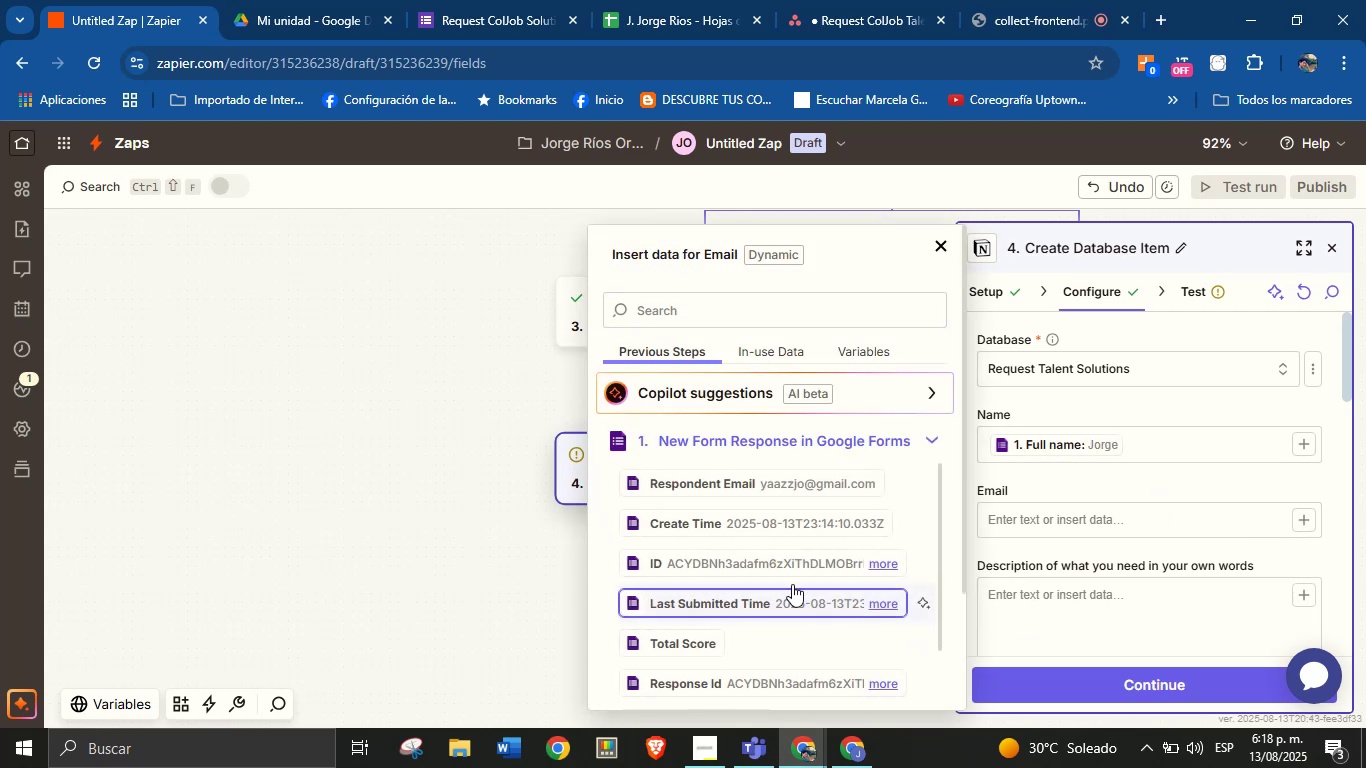 
scroll: coordinate [805, 558], scroll_direction: up, amount: 1.0
 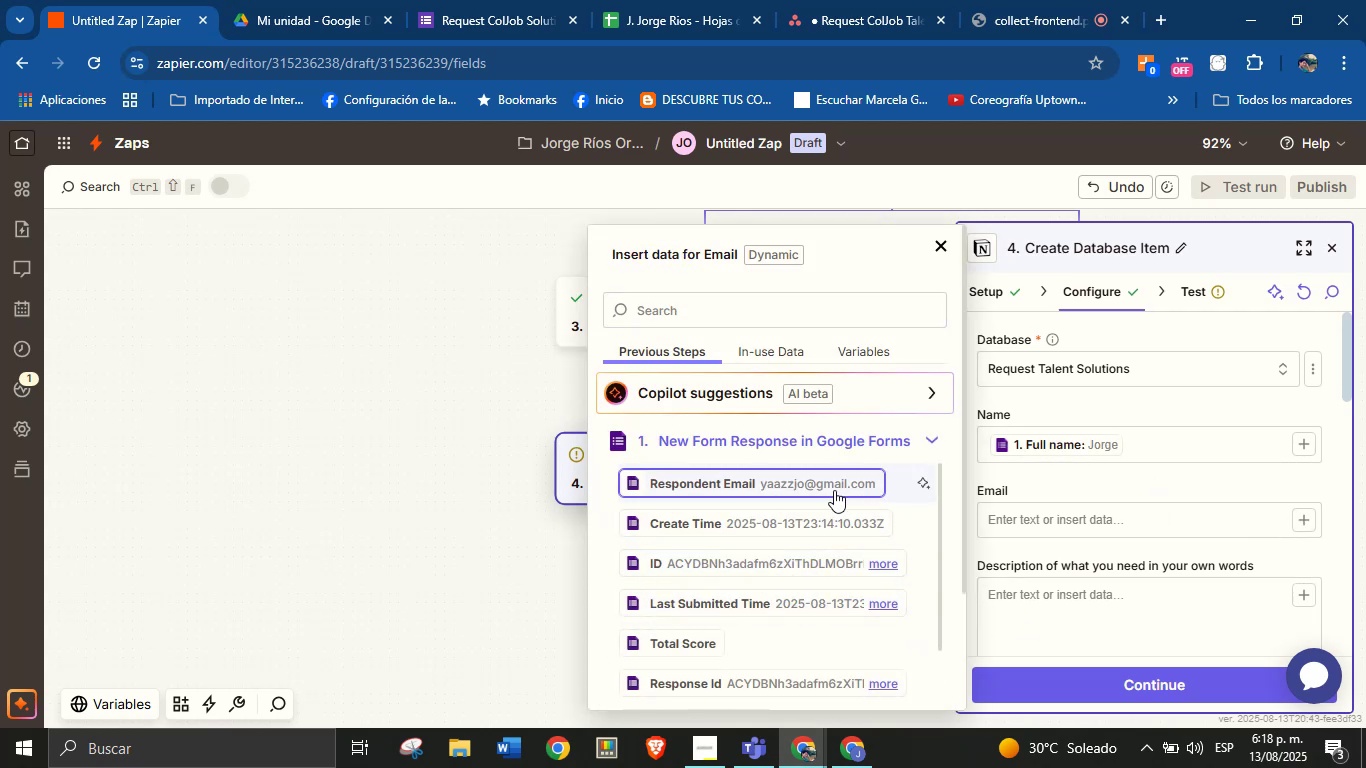 
left_click([834, 490])
 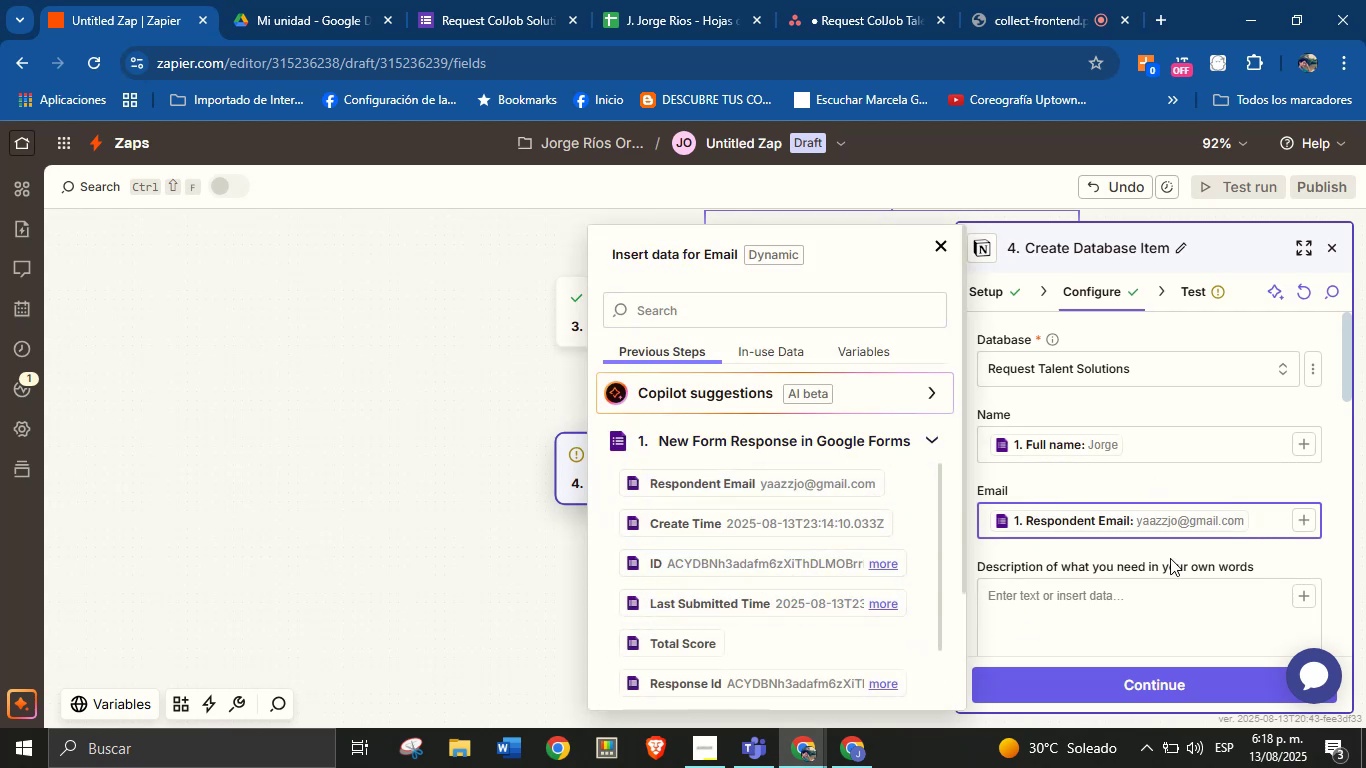 
scroll: coordinate [1238, 556], scroll_direction: down, amount: 1.0
 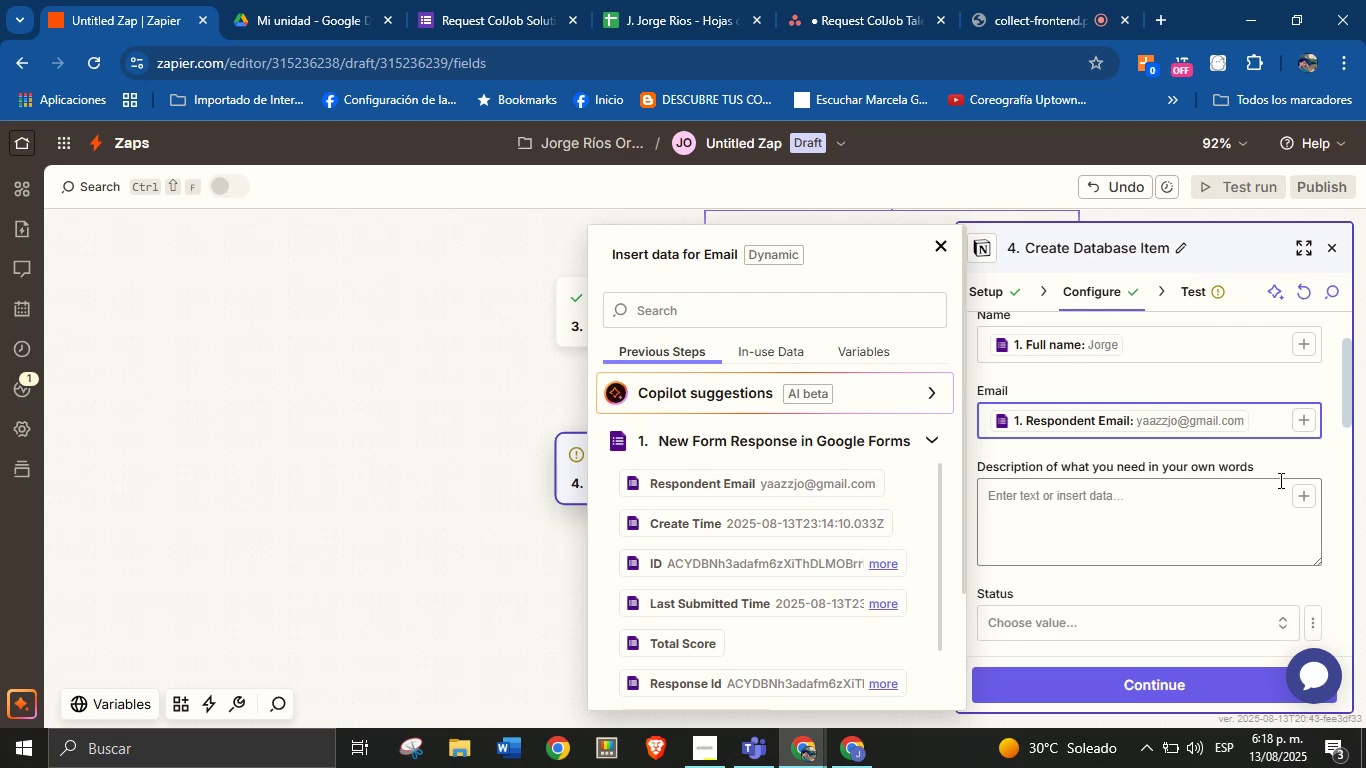 
left_click([1303, 495])
 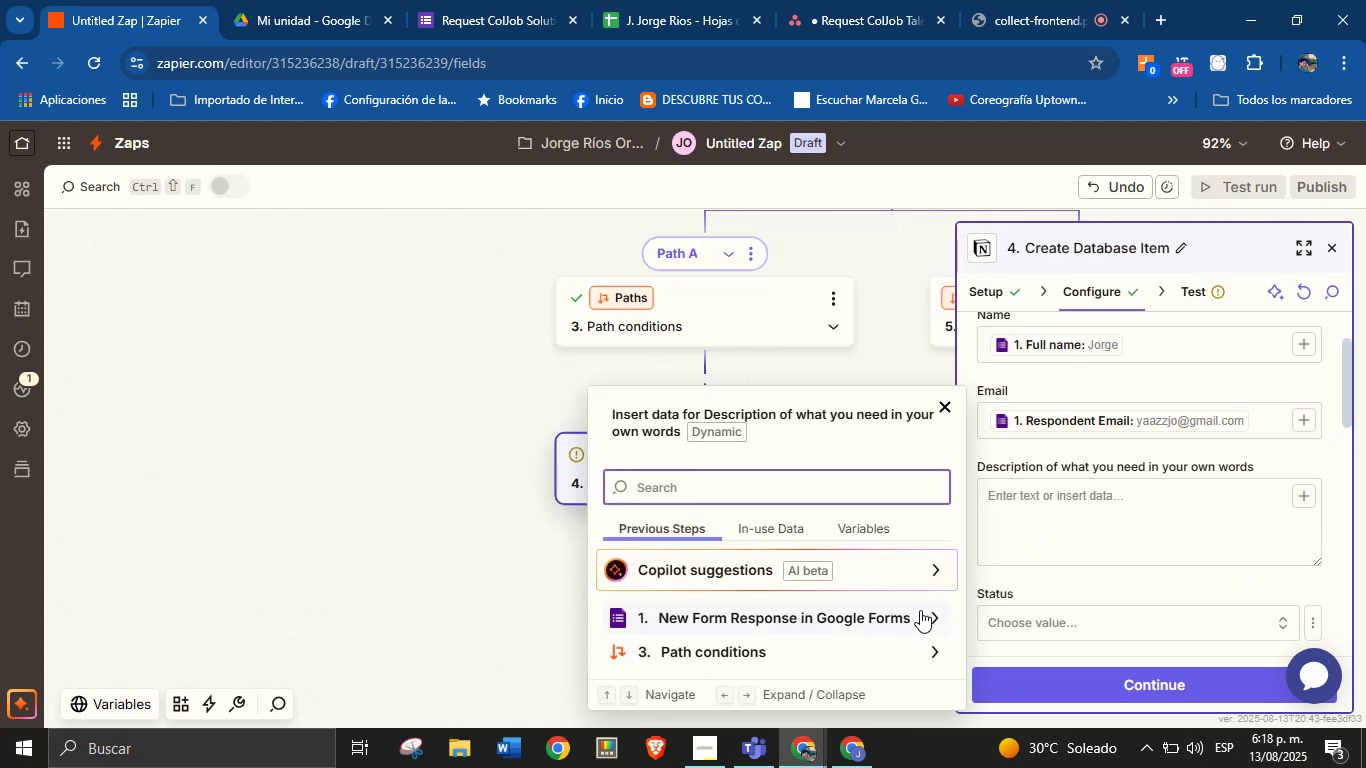 
left_click([933, 617])
 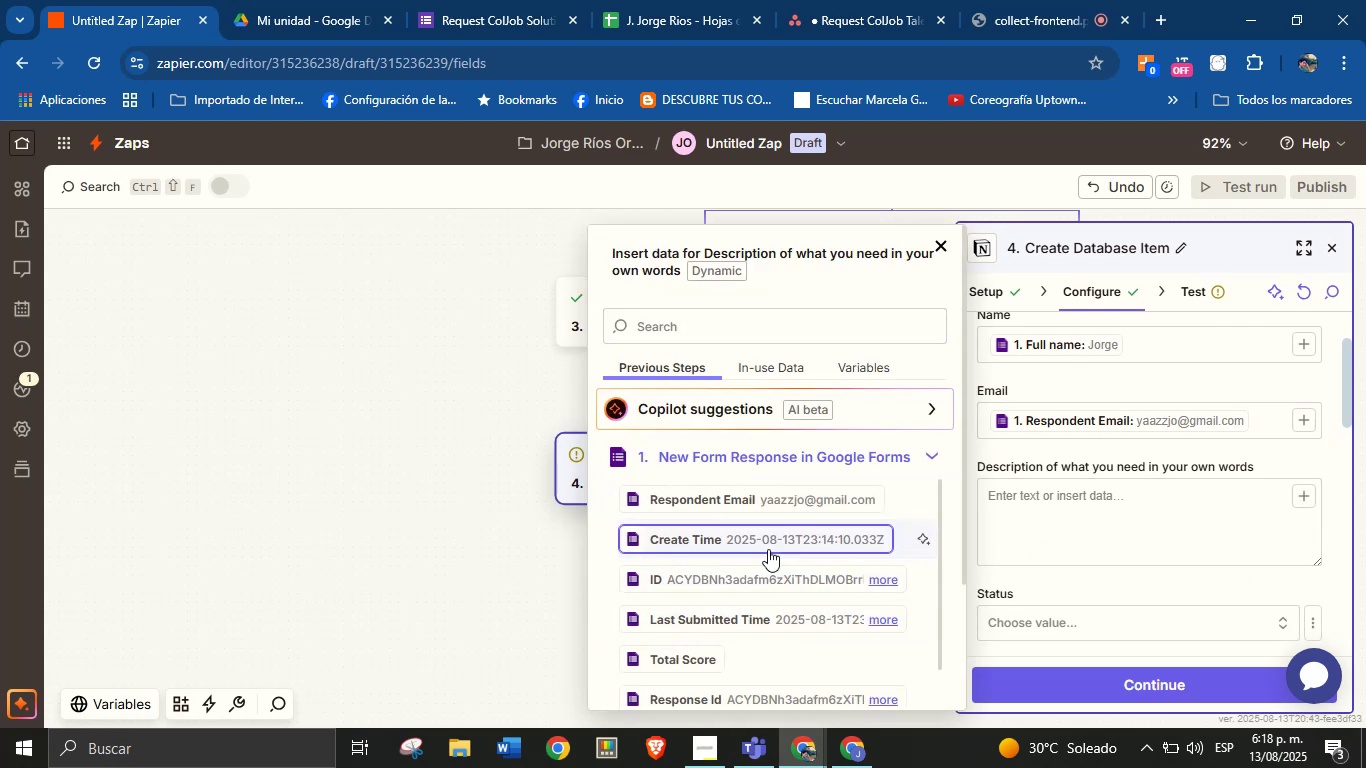 
scroll: coordinate [815, 574], scroll_direction: down, amount: 2.0
 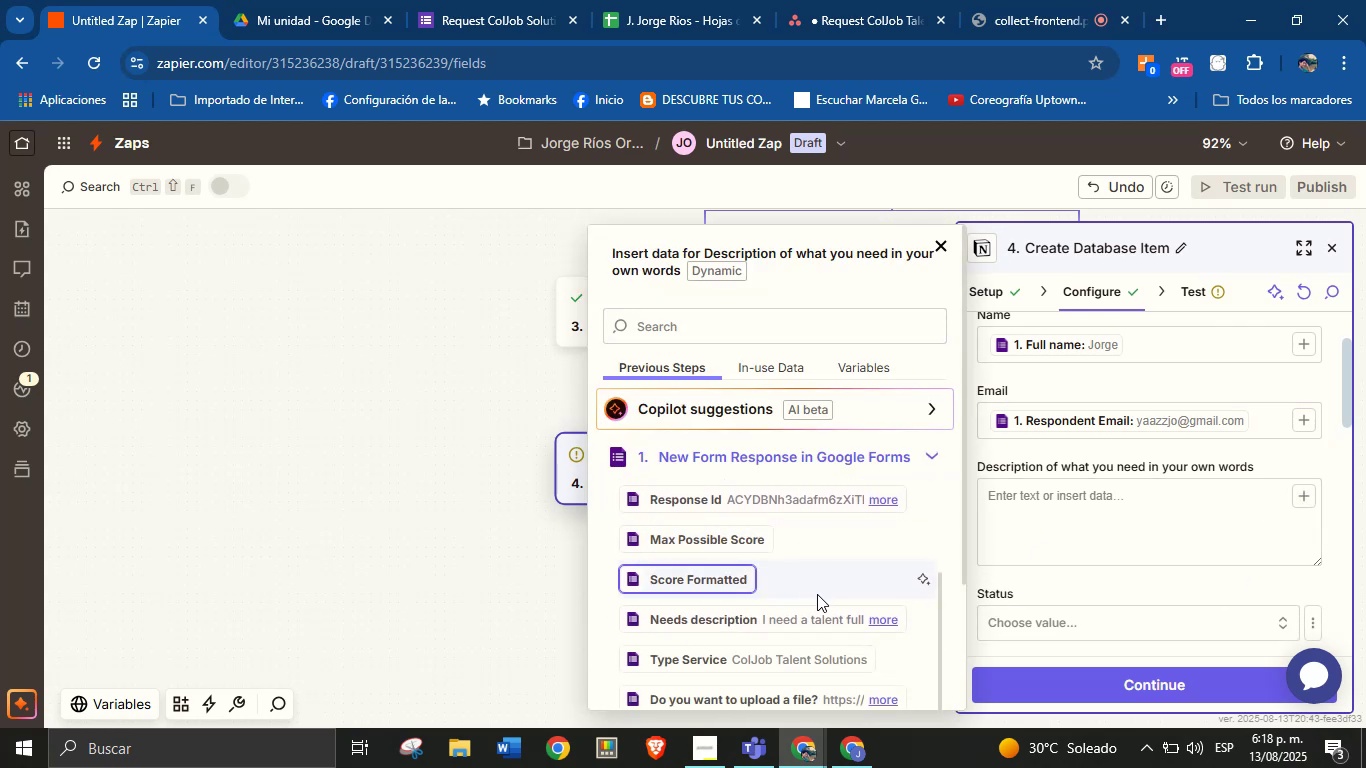 
left_click([814, 605])
 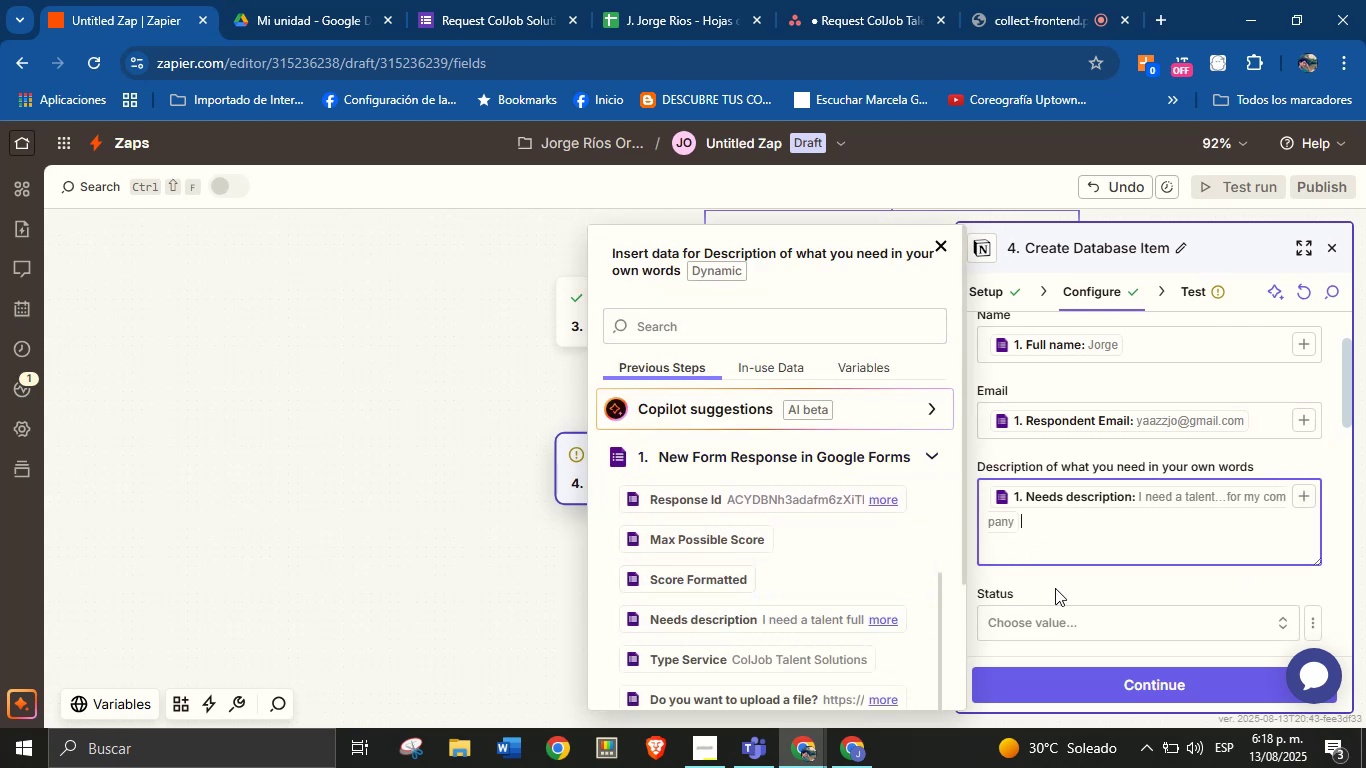 
left_click([1063, 583])
 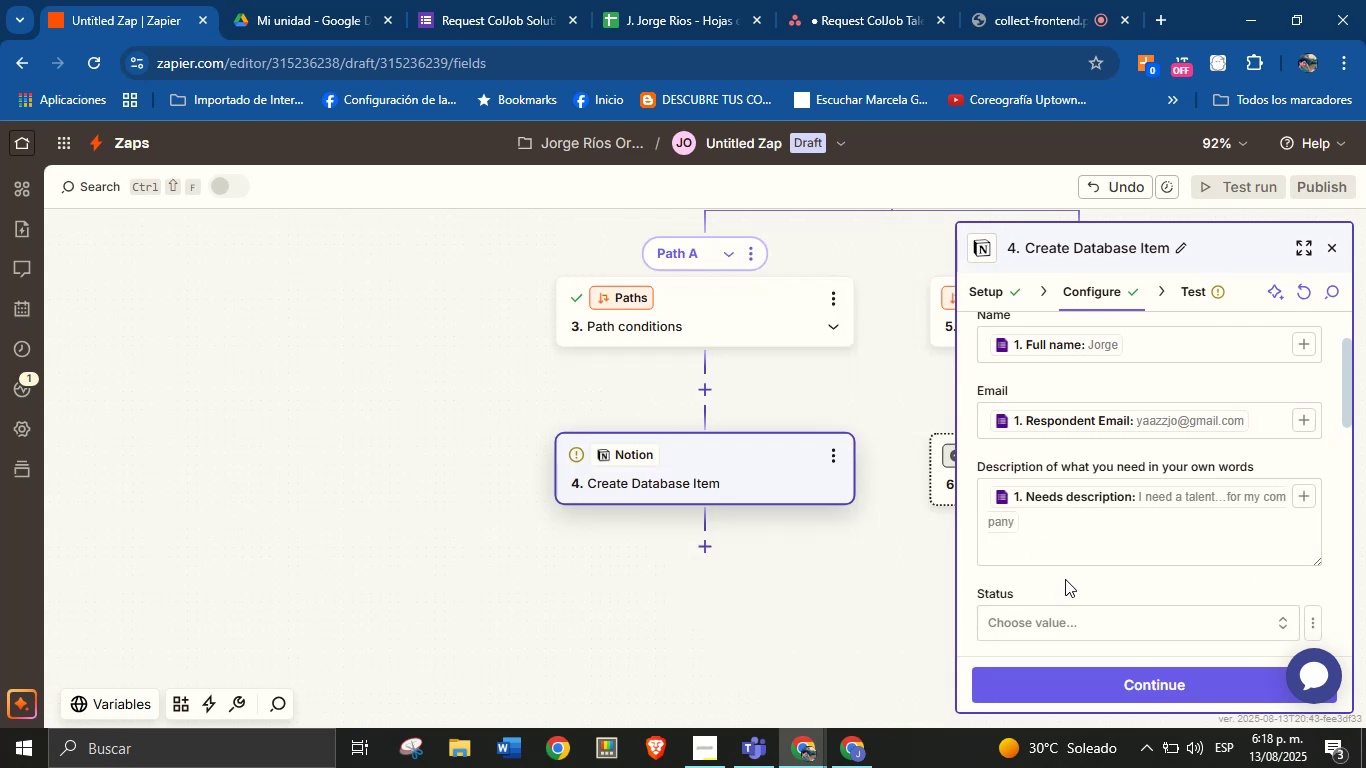 
scroll: coordinate [1074, 572], scroll_direction: down, amount: 2.0
 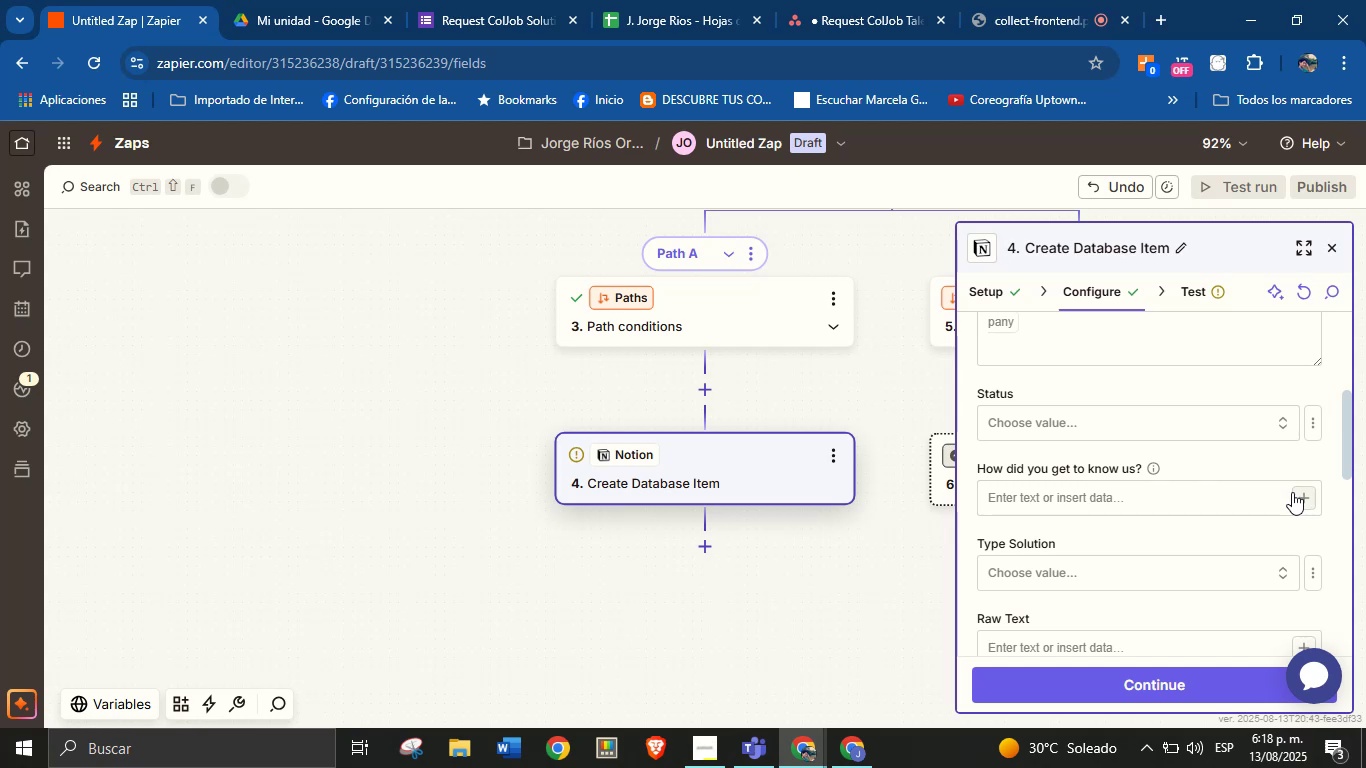 
left_click([1152, 421])
 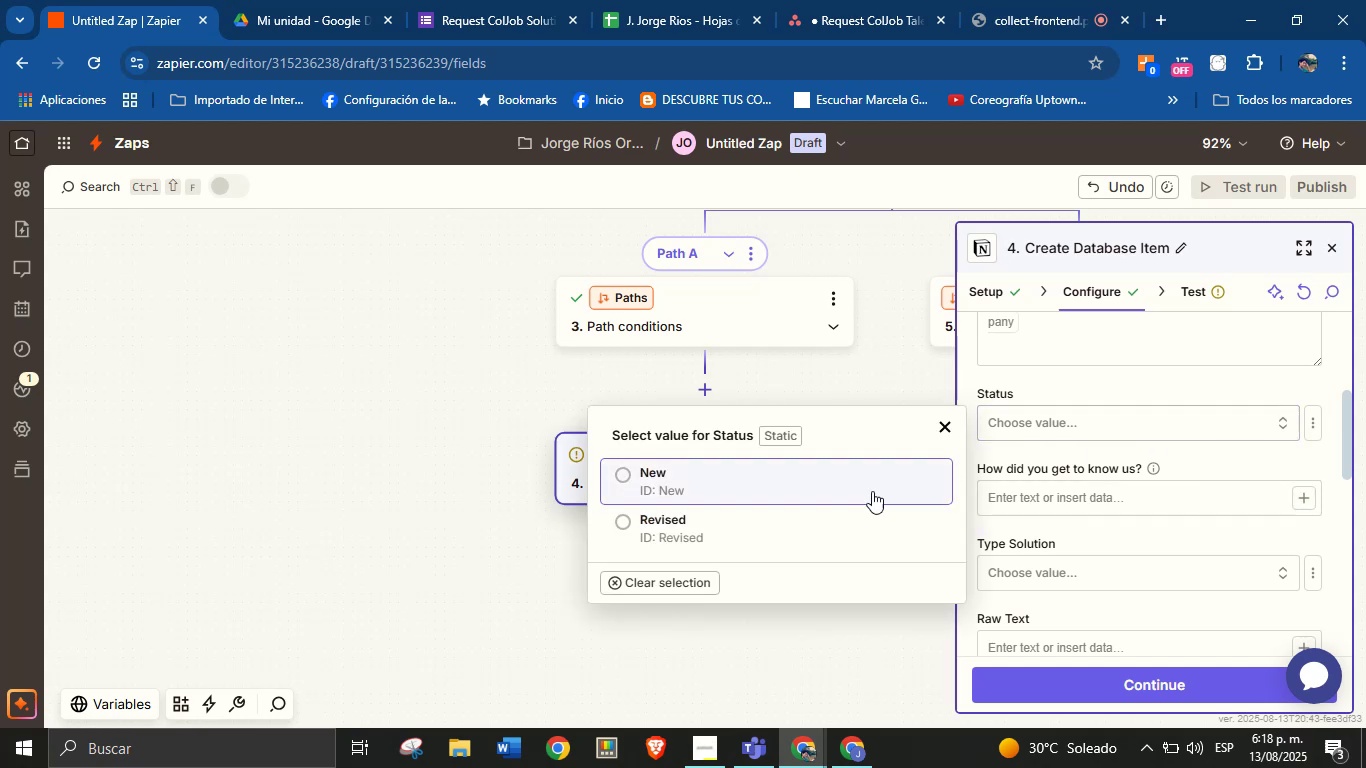 
left_click([833, 477])
 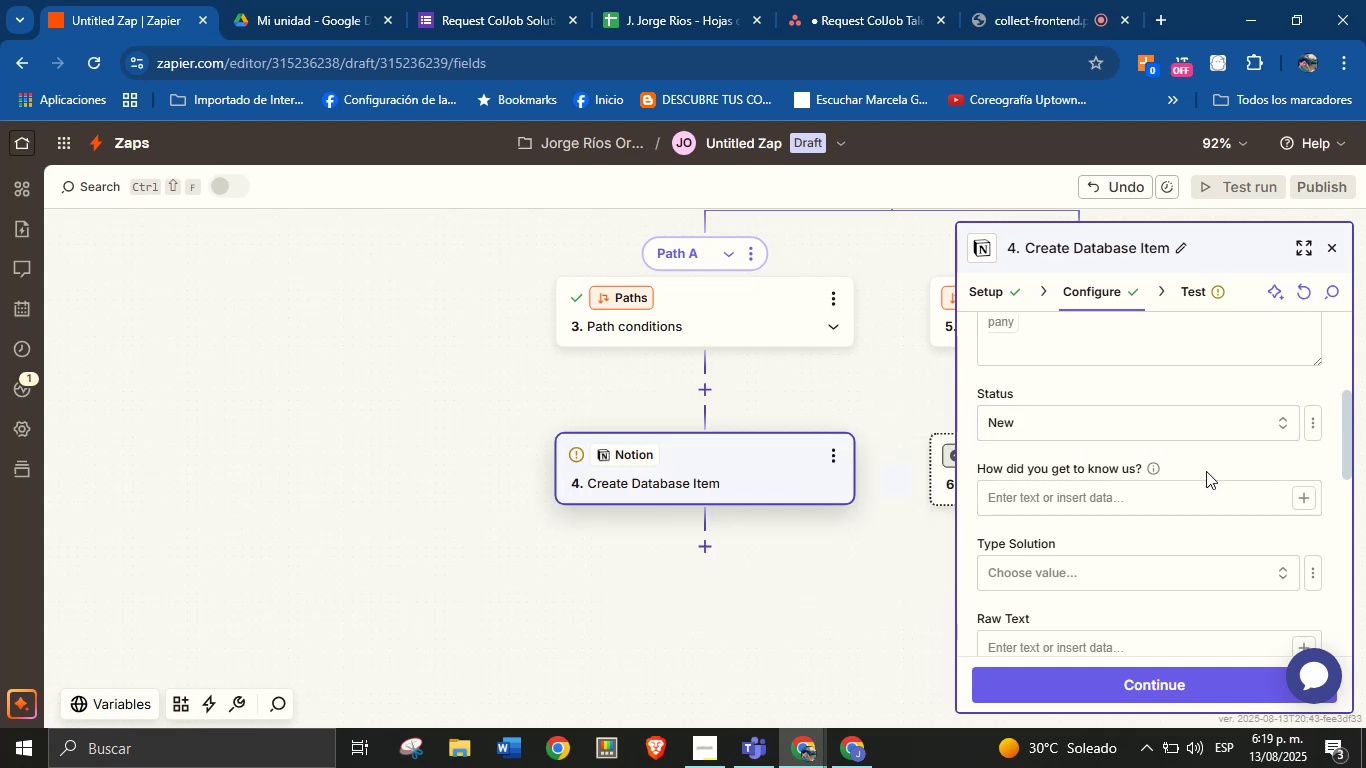 
left_click([1213, 464])
 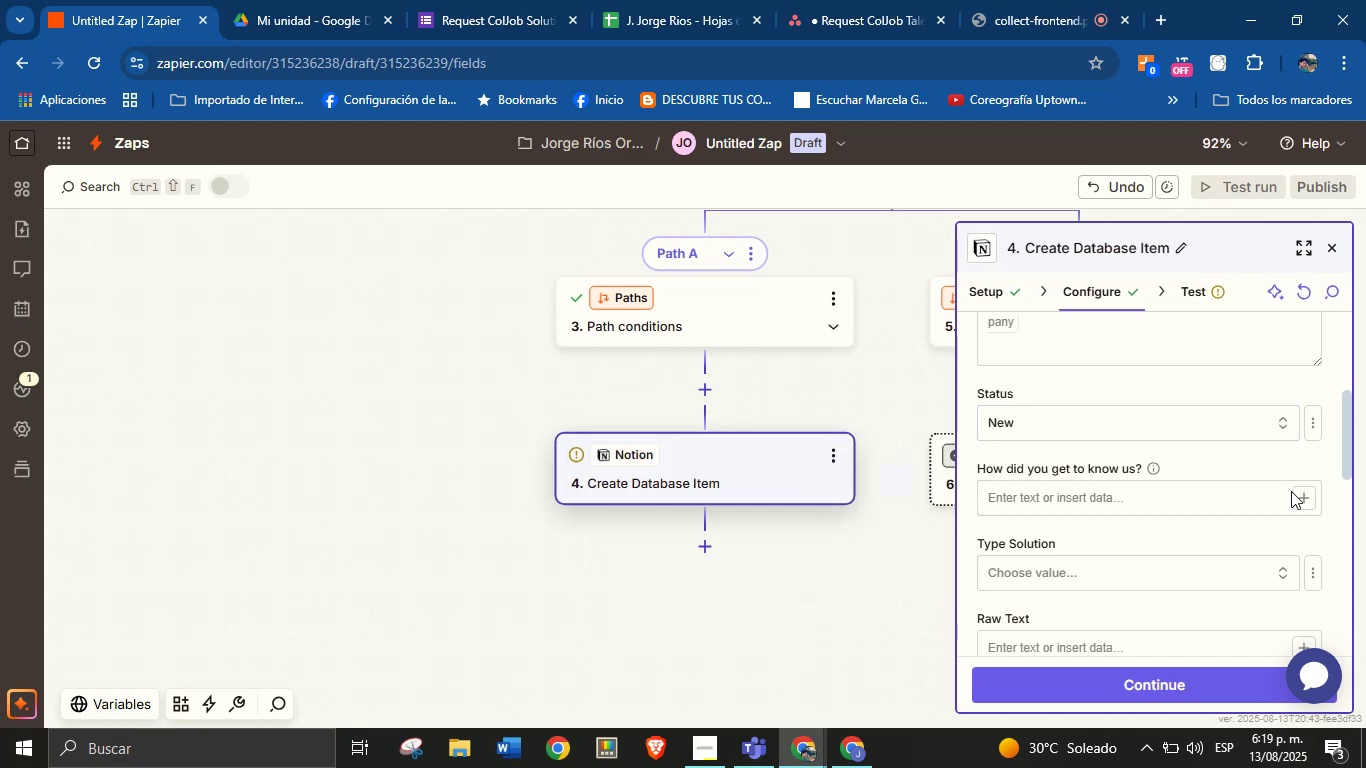 
left_click([1296, 494])
 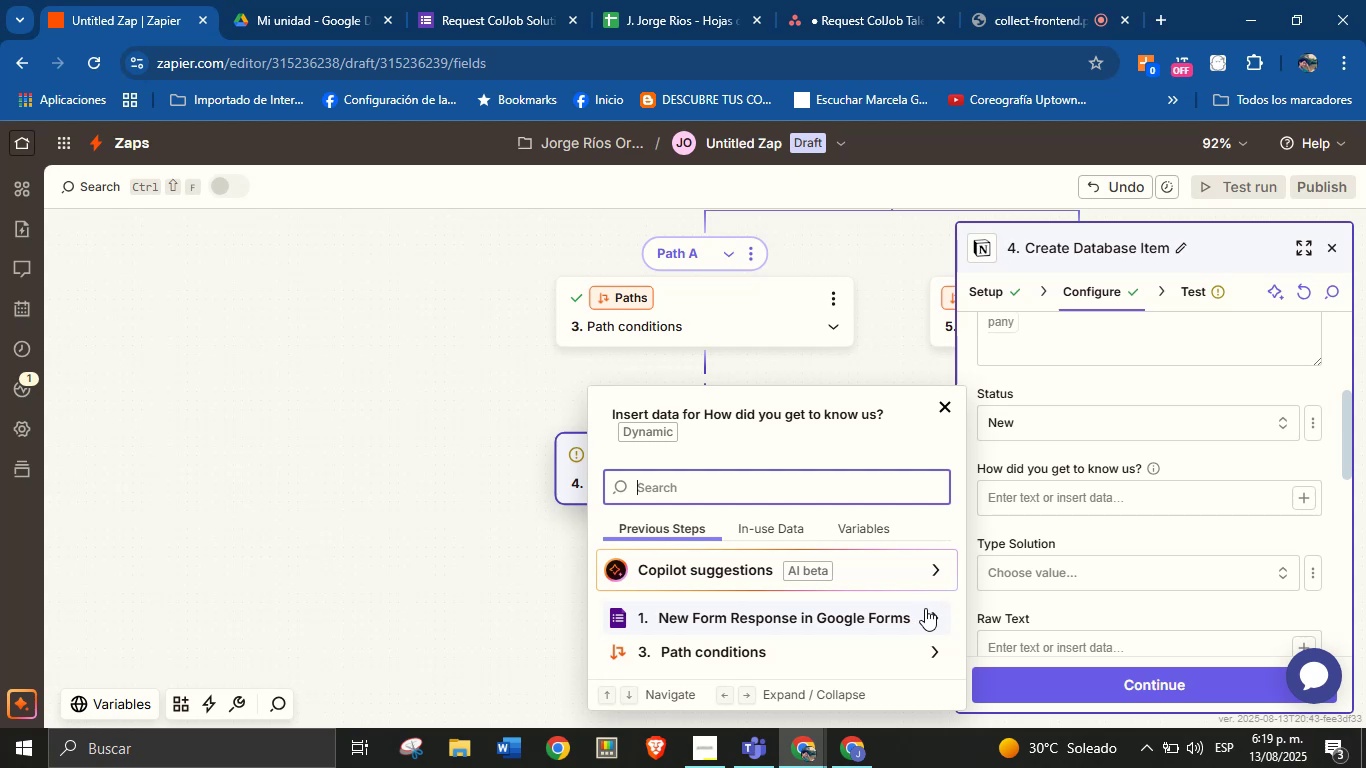 
left_click([1111, 539])
 